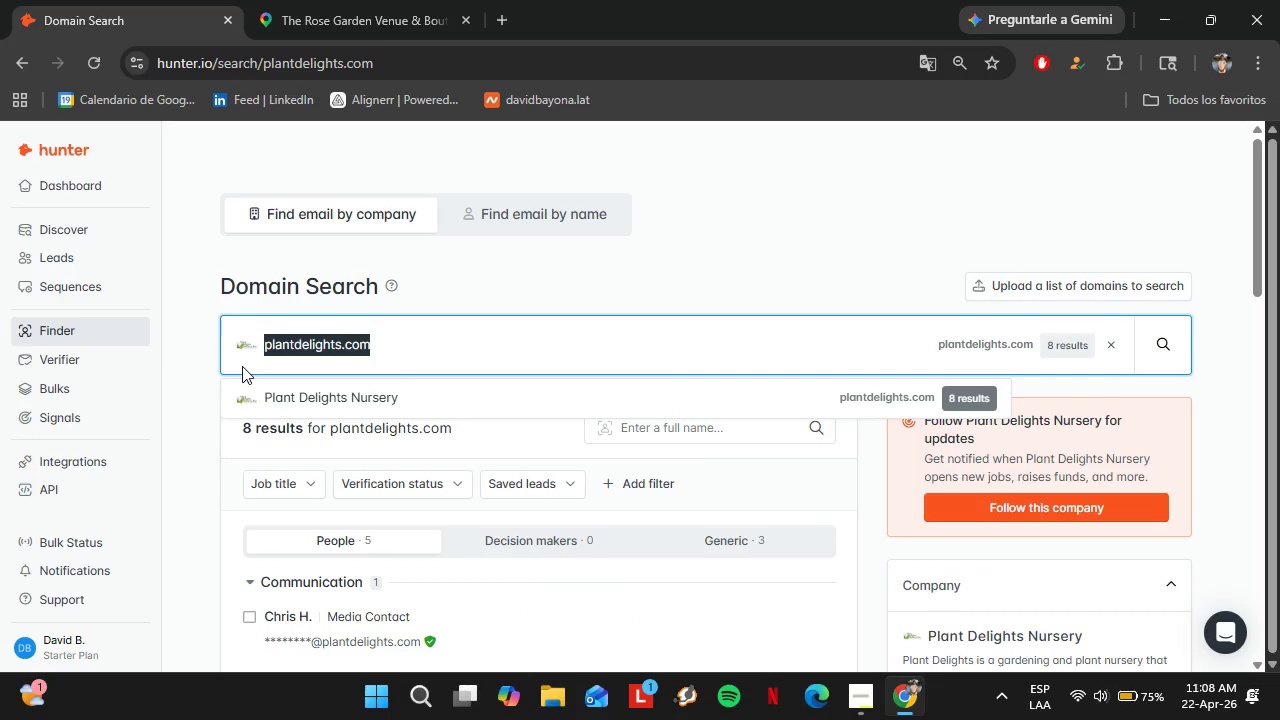 
scroll: coordinate [724, 315], scroll_direction: up, amount: 1.0
 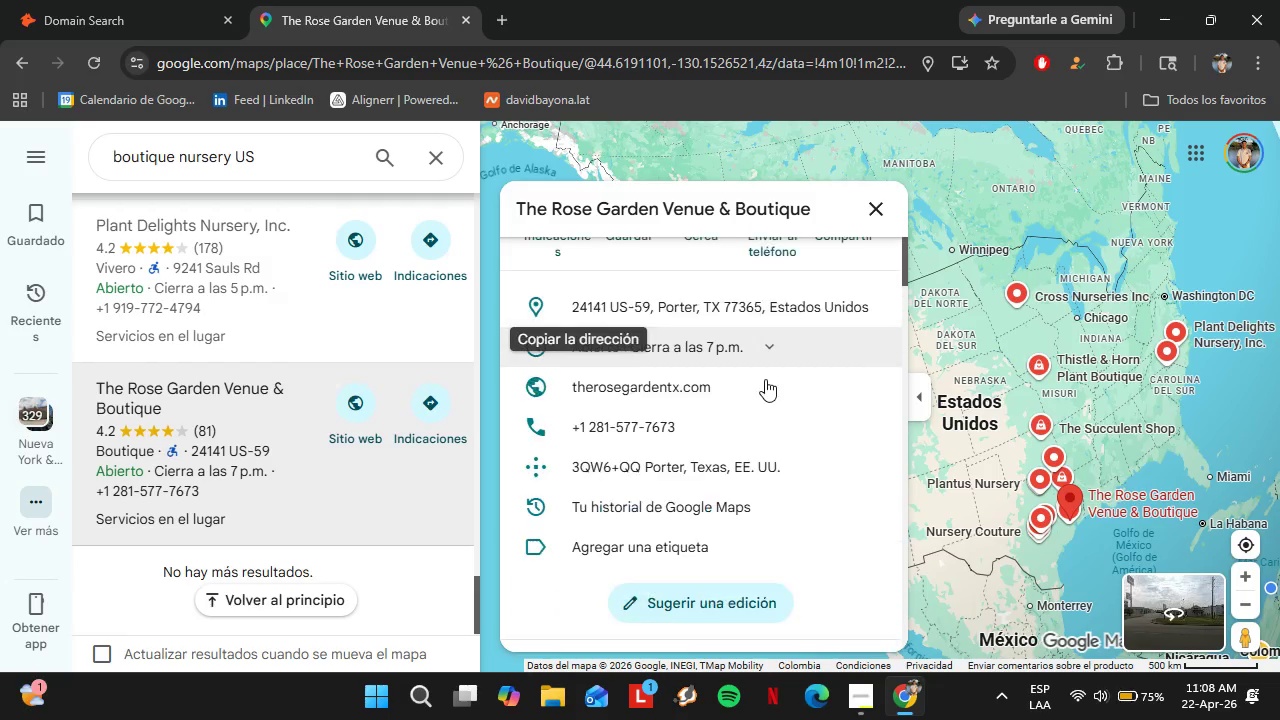 
key(Control+V)
 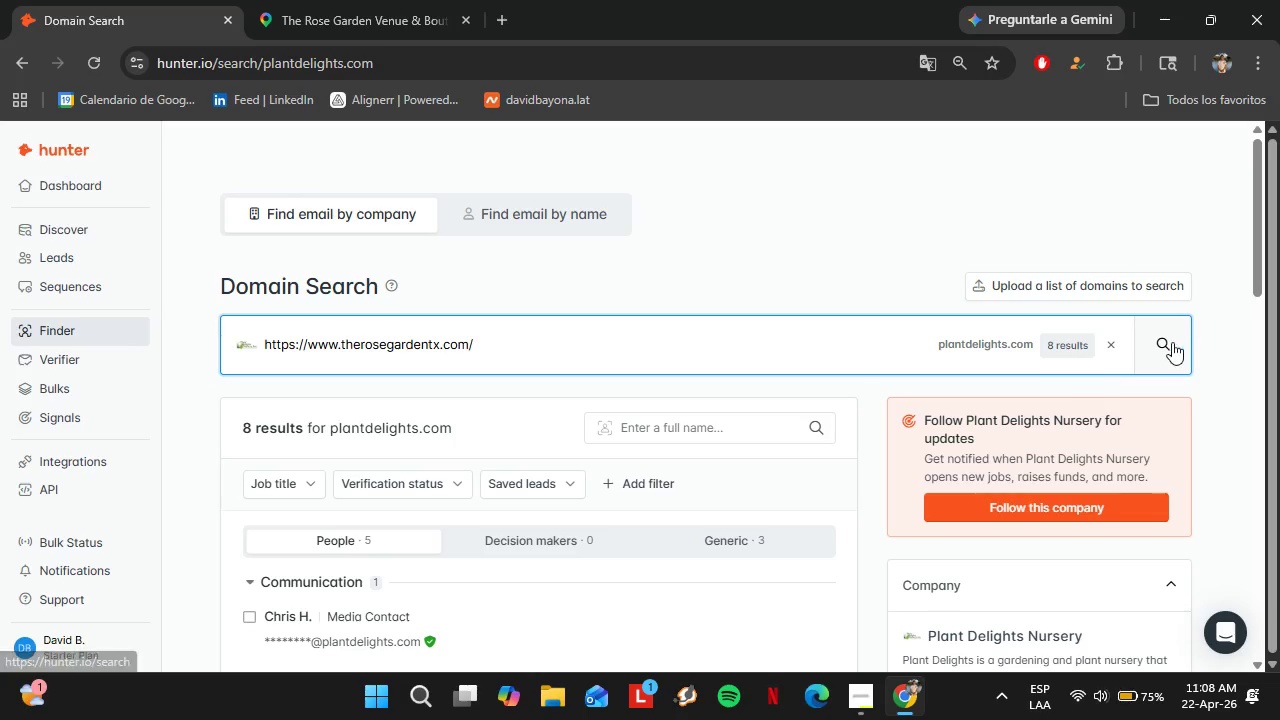 
left_click([1171, 342])
 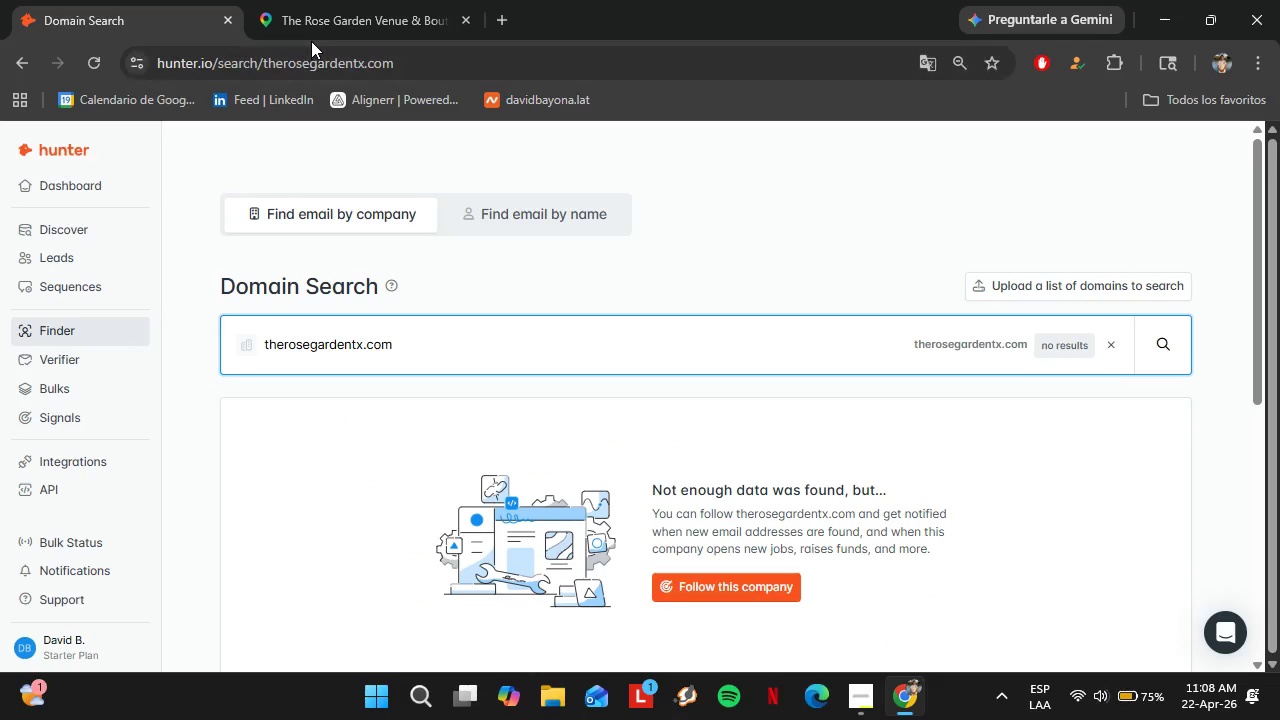 
double_click([311, 36])
 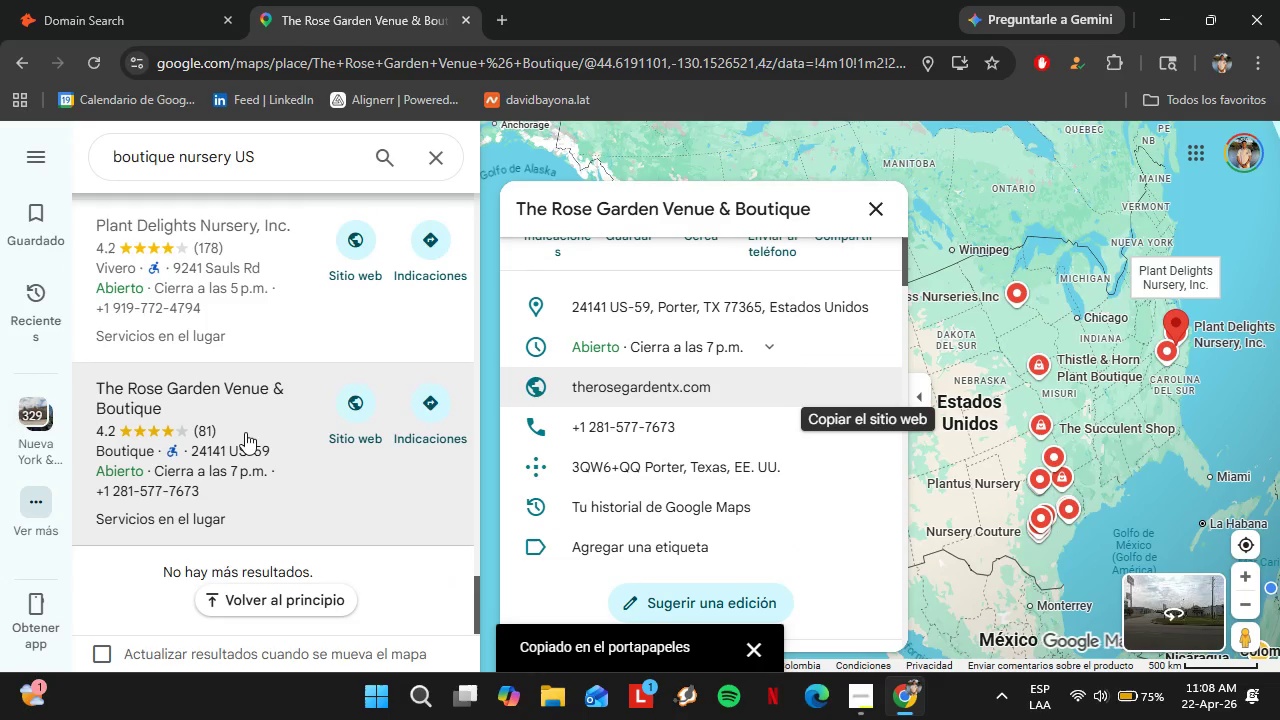 
scroll: coordinate [245, 432], scroll_direction: down, amount: 2.0
 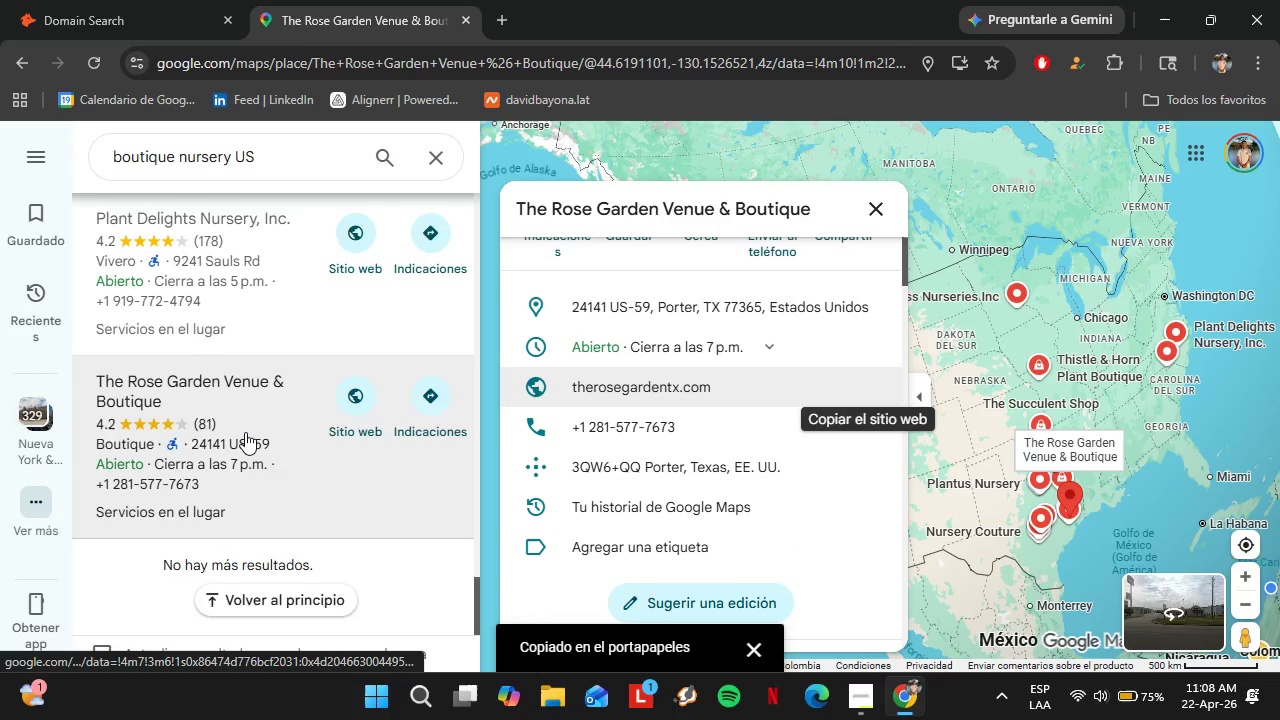 
scroll: coordinate [245, 433], scroll_direction: up, amount: 13.0
 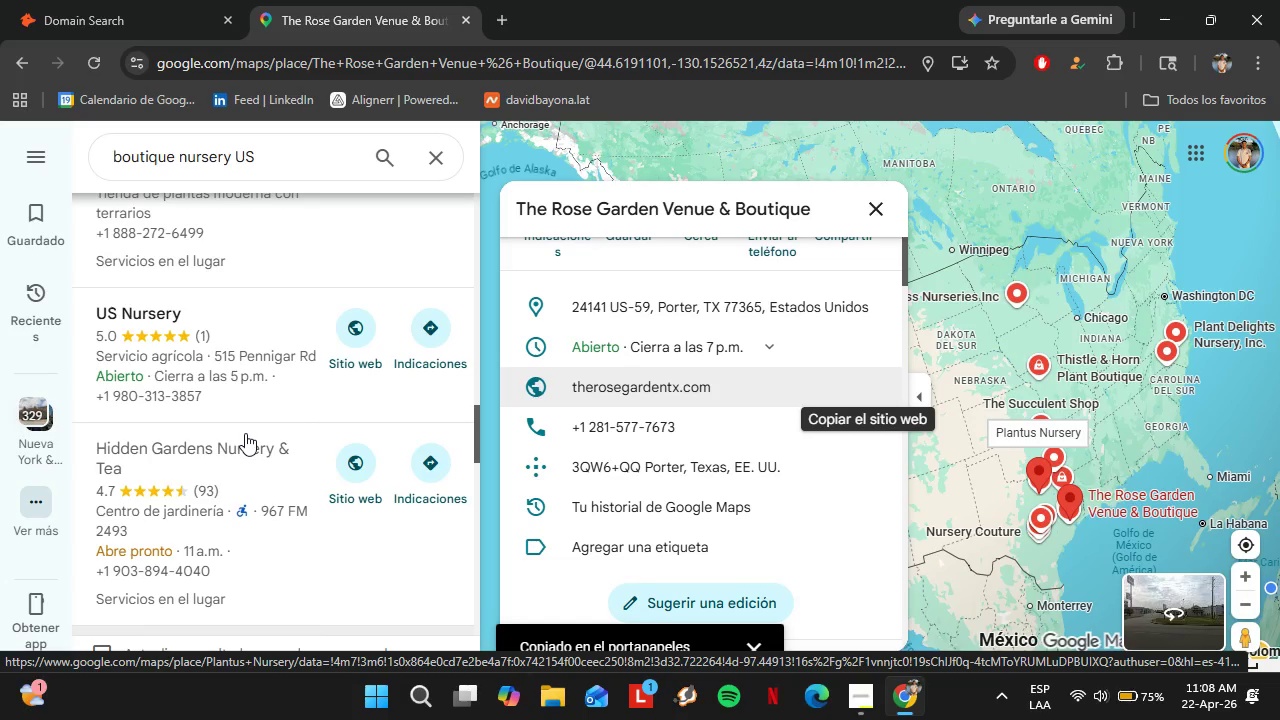 
scroll: coordinate [245, 433], scroll_direction: down, amount: 9.0
 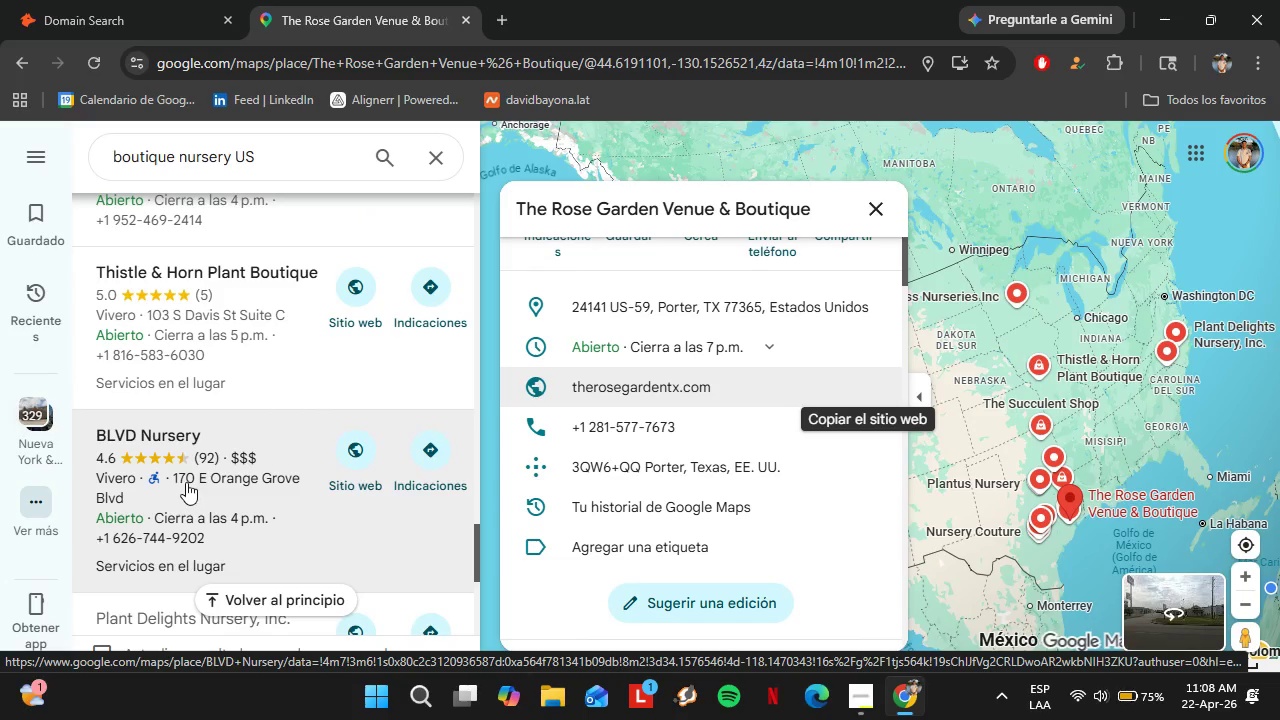 
left_click([221, 463])
 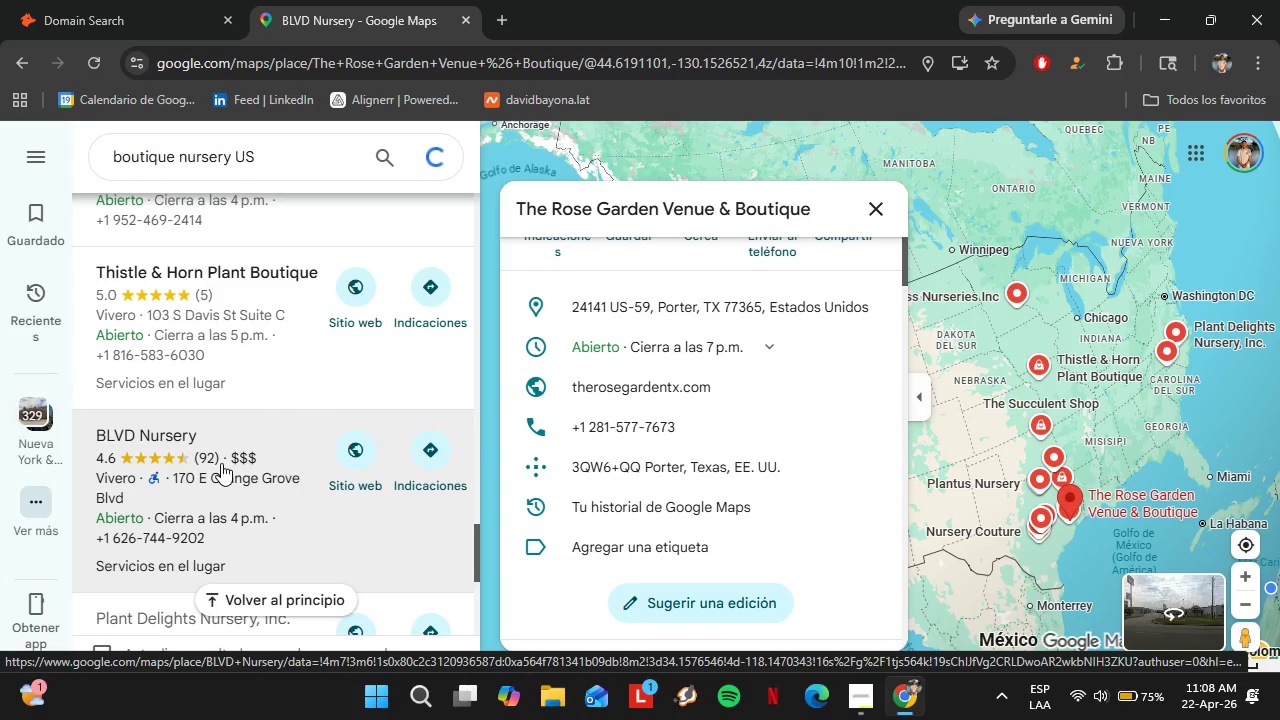 
mouse_move([569, 460])
 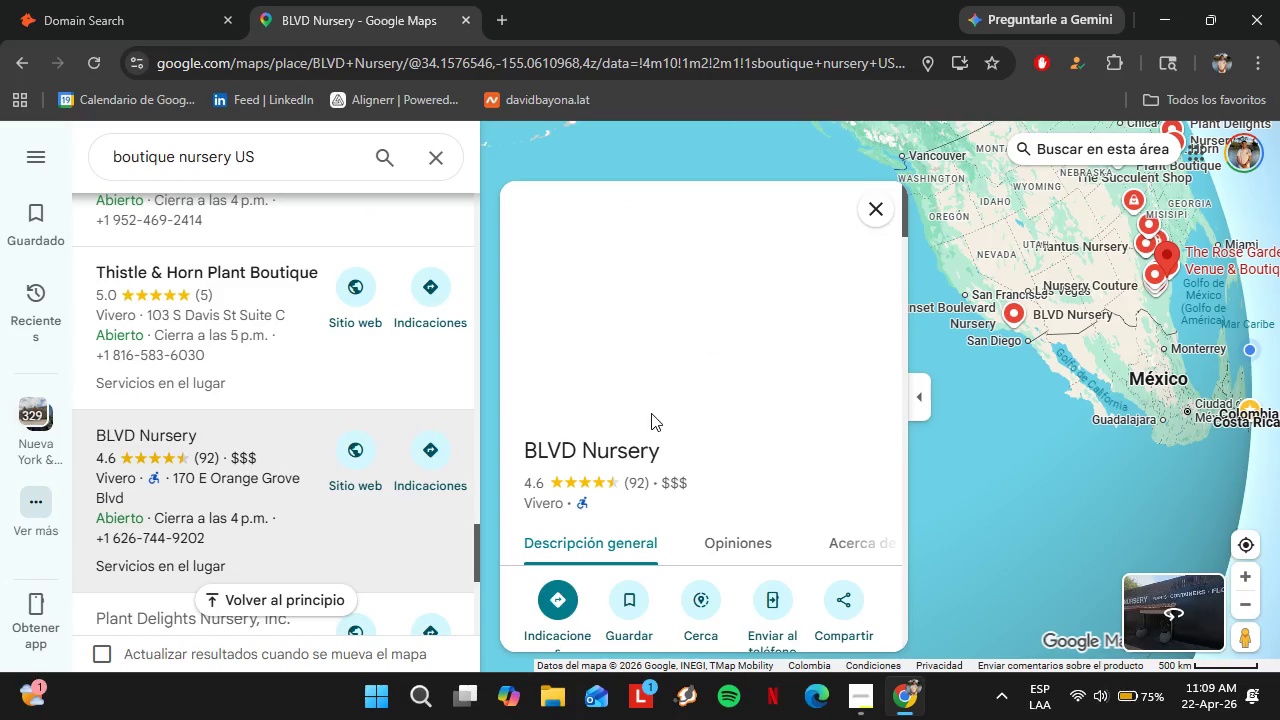 
scroll: coordinate [647, 413], scroll_direction: down, amount: 4.0
 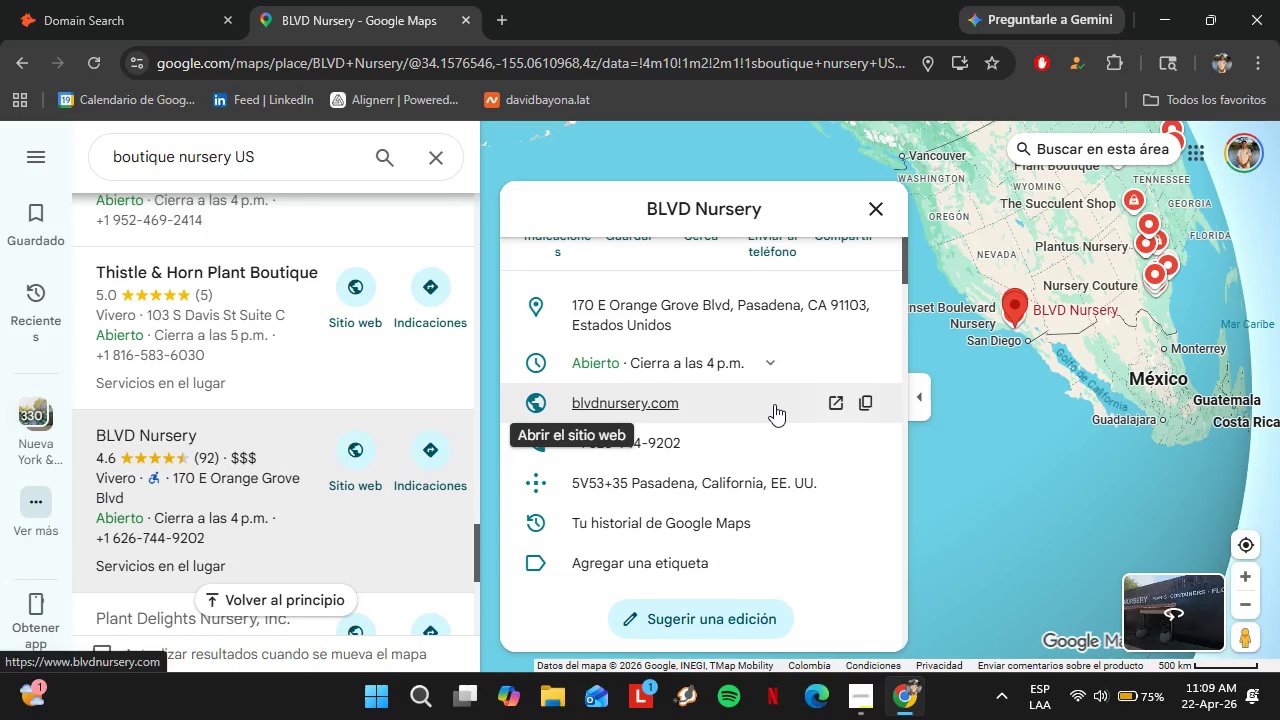 
left_click([860, 404])
 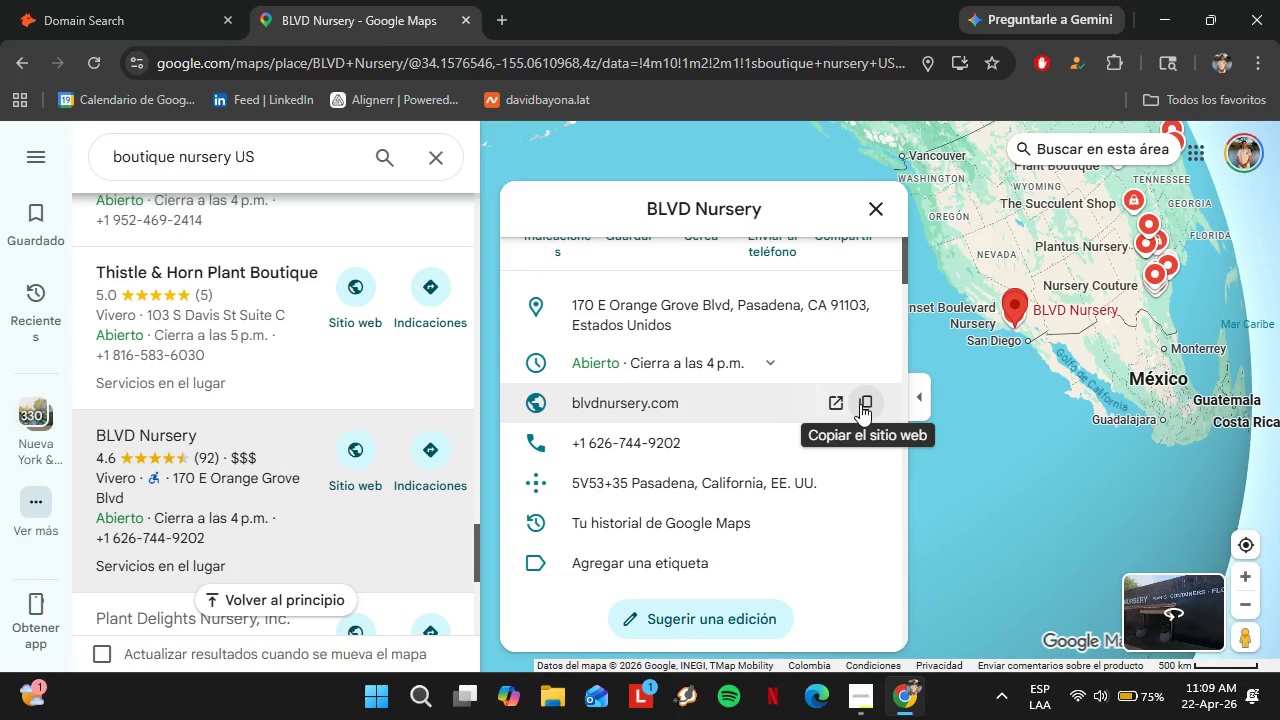 
left_click([135, 0])
 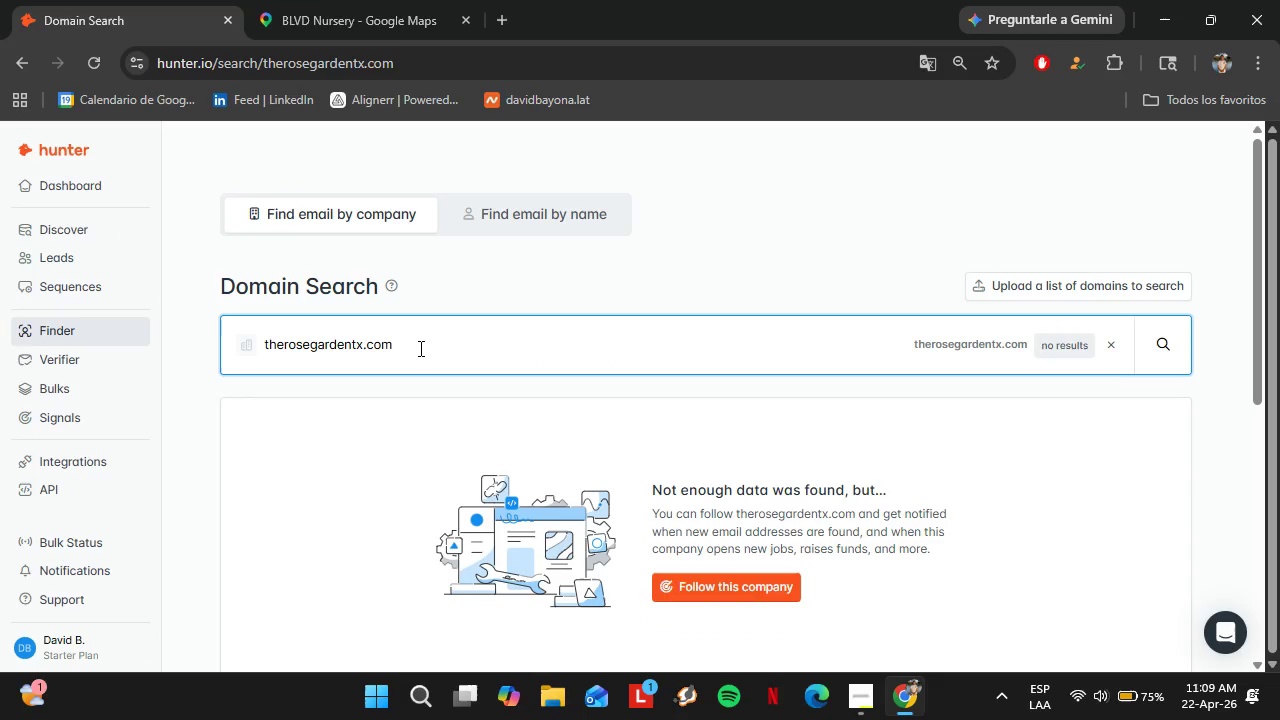 
left_click_drag(start_coordinate=[419, 347], to_coordinate=[240, 346])
 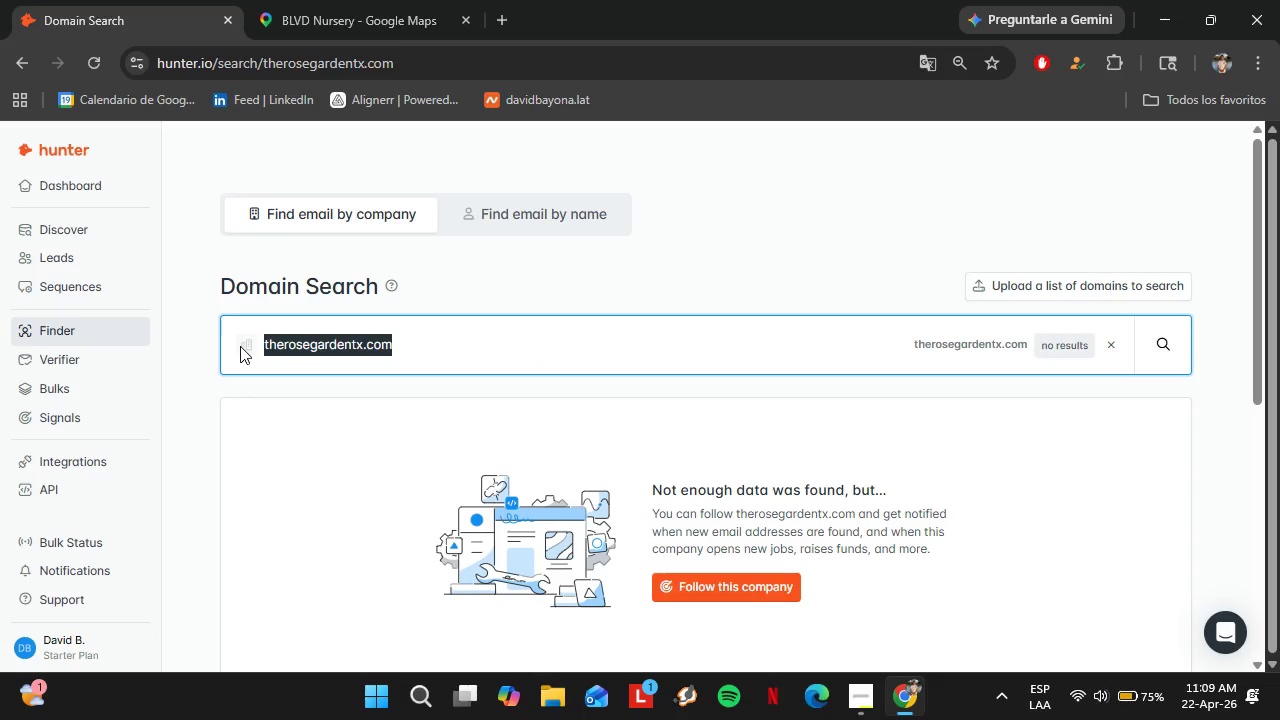 
key(Control+V)
 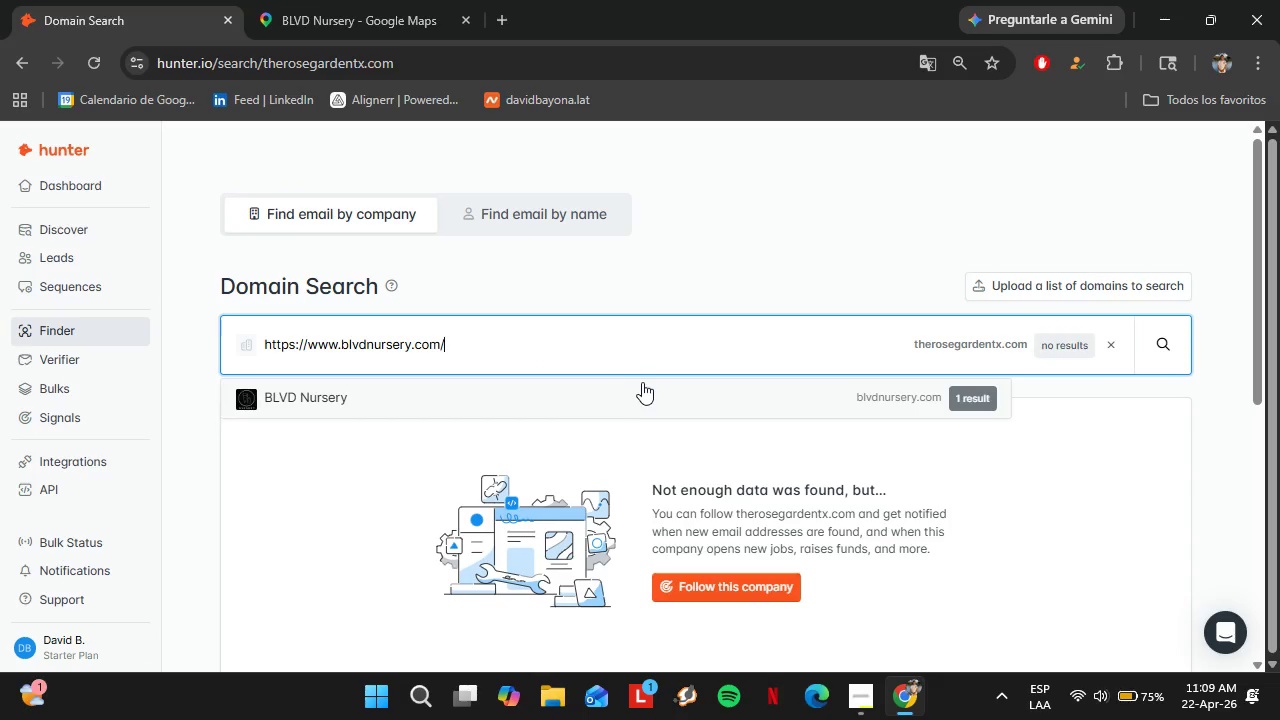 
left_click([584, 389])
 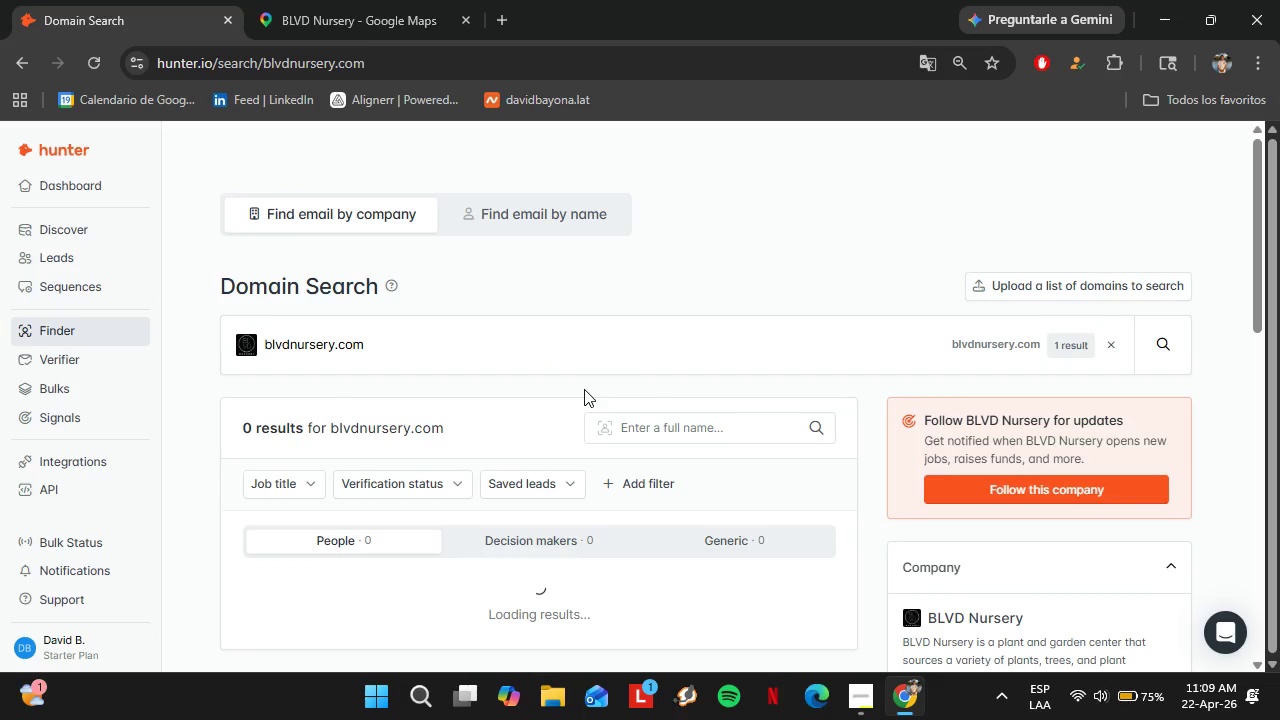 
left_click([300, 0])
 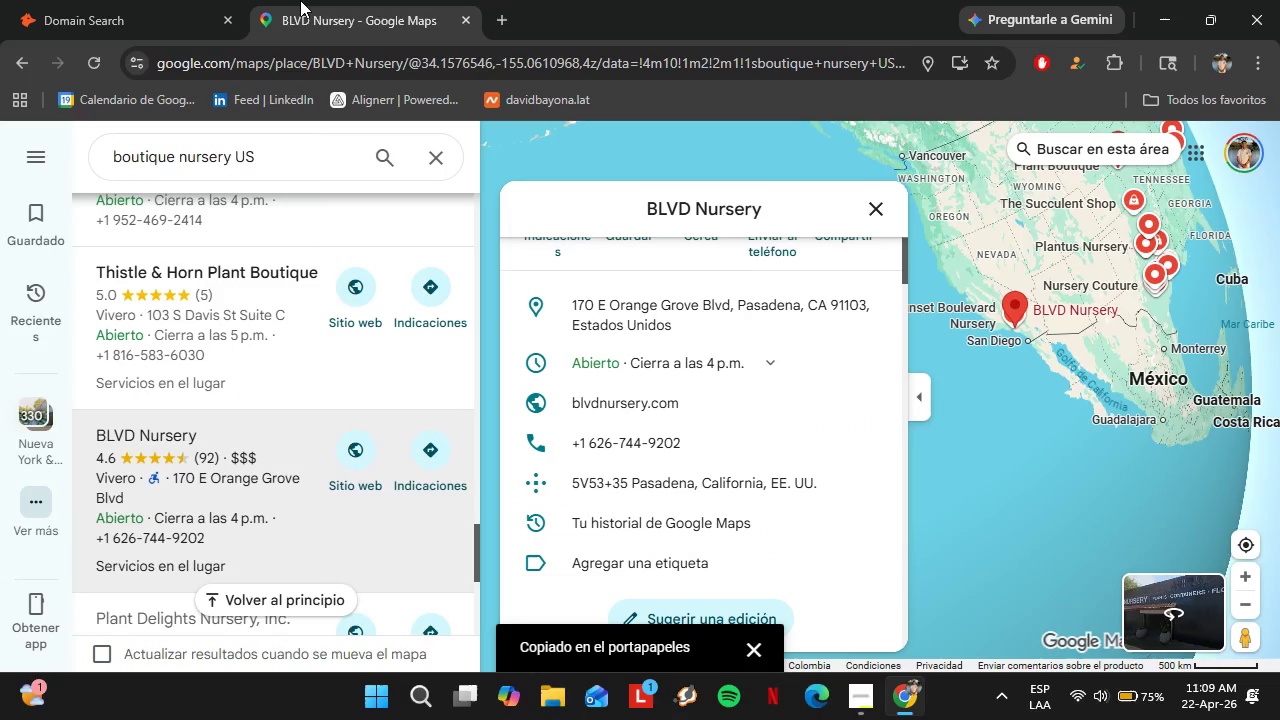 
scroll: coordinate [478, 447], scroll_direction: none, amount: 0.0
 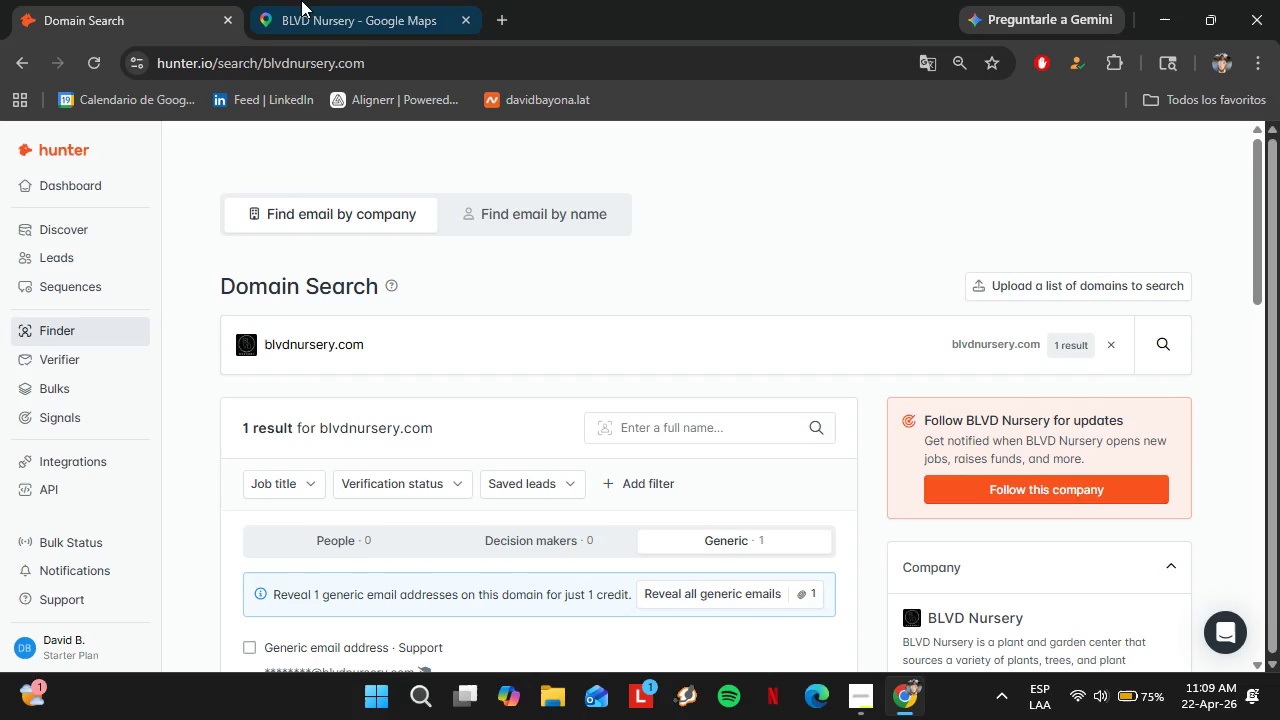 
scroll: coordinate [240, 382], scroll_direction: down, amount: 4.0
 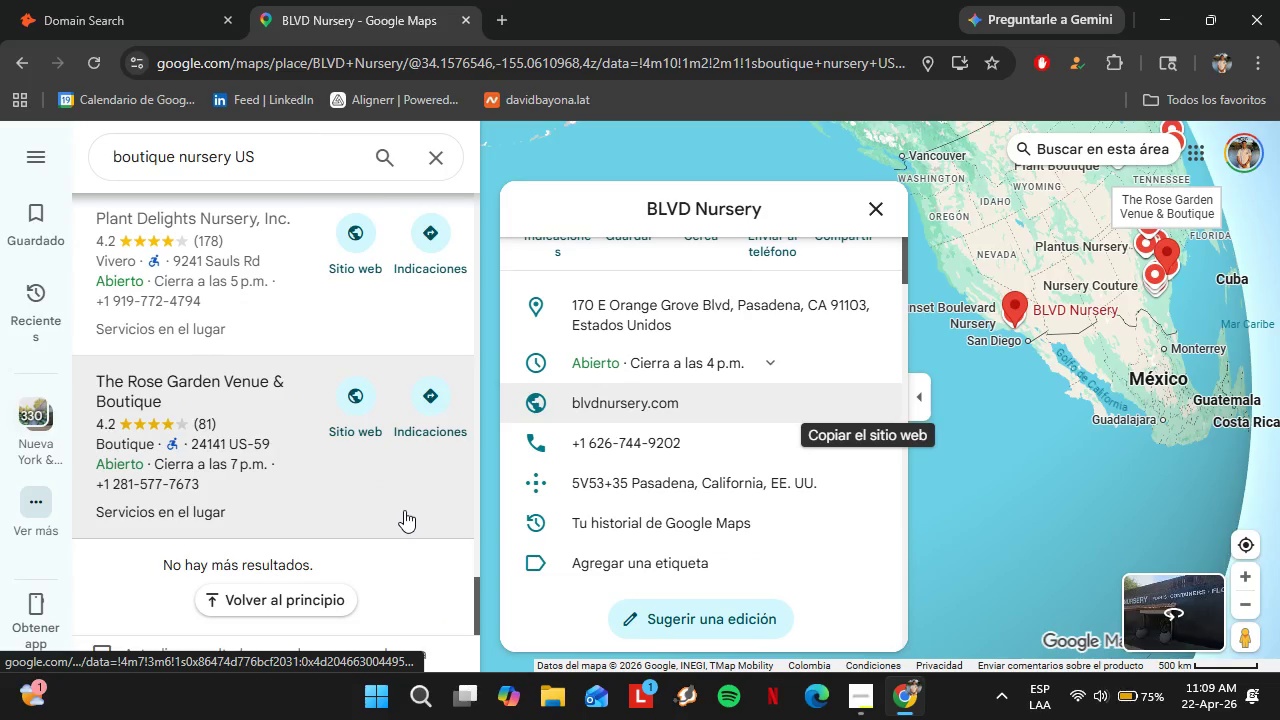 
scroll: coordinate [404, 508], scroll_direction: up, amount: 3.0
 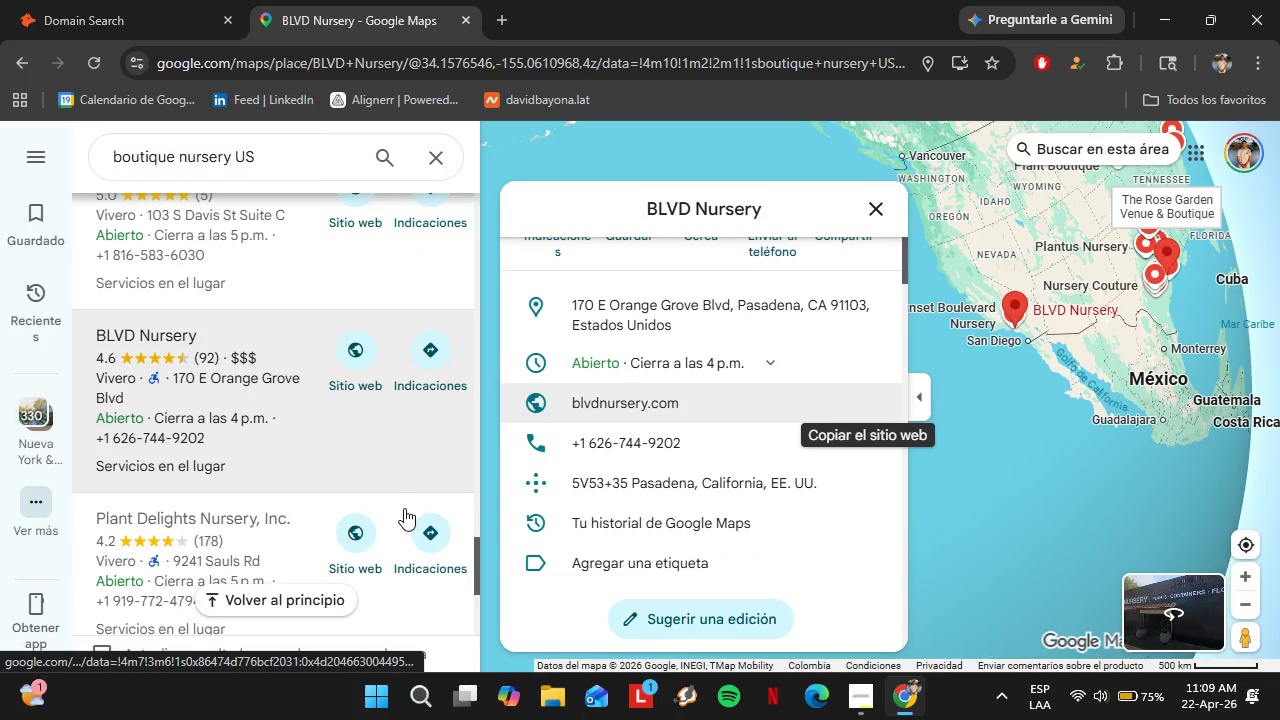 
scroll: coordinate [404, 508], scroll_direction: down, amount: 1.0
 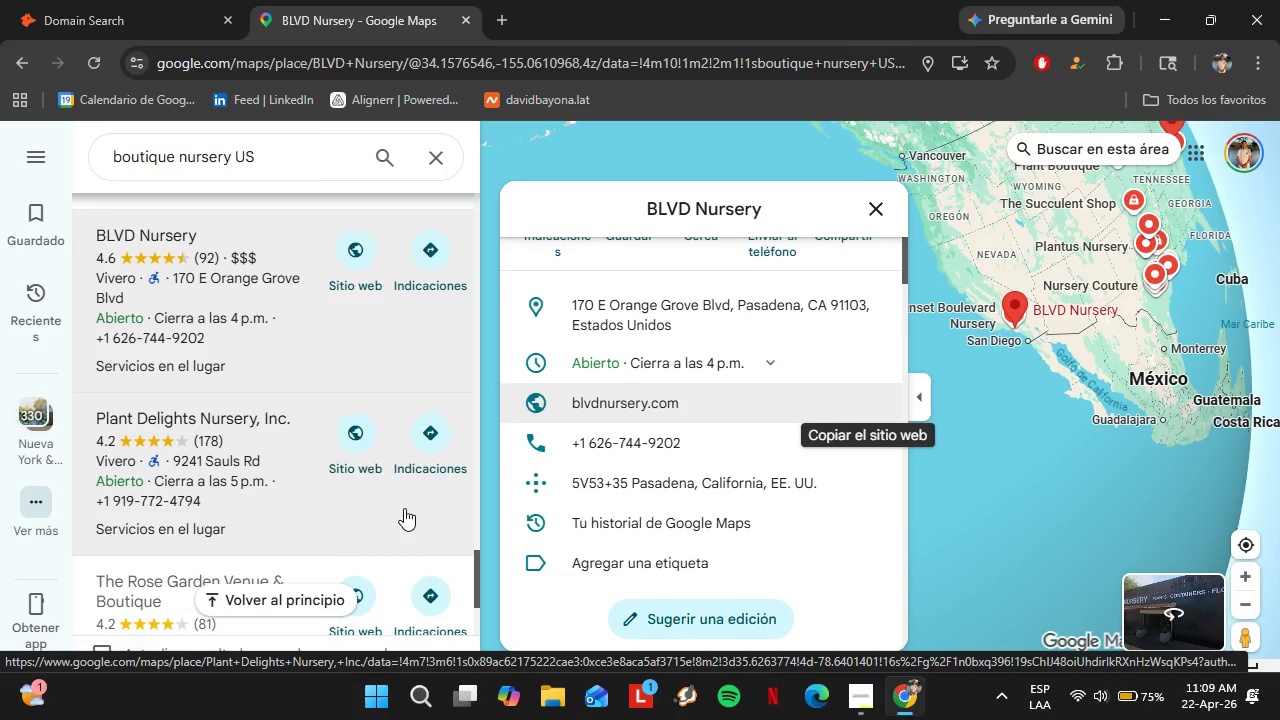 
scroll: coordinate [396, 499], scroll_direction: up, amount: 20.0
 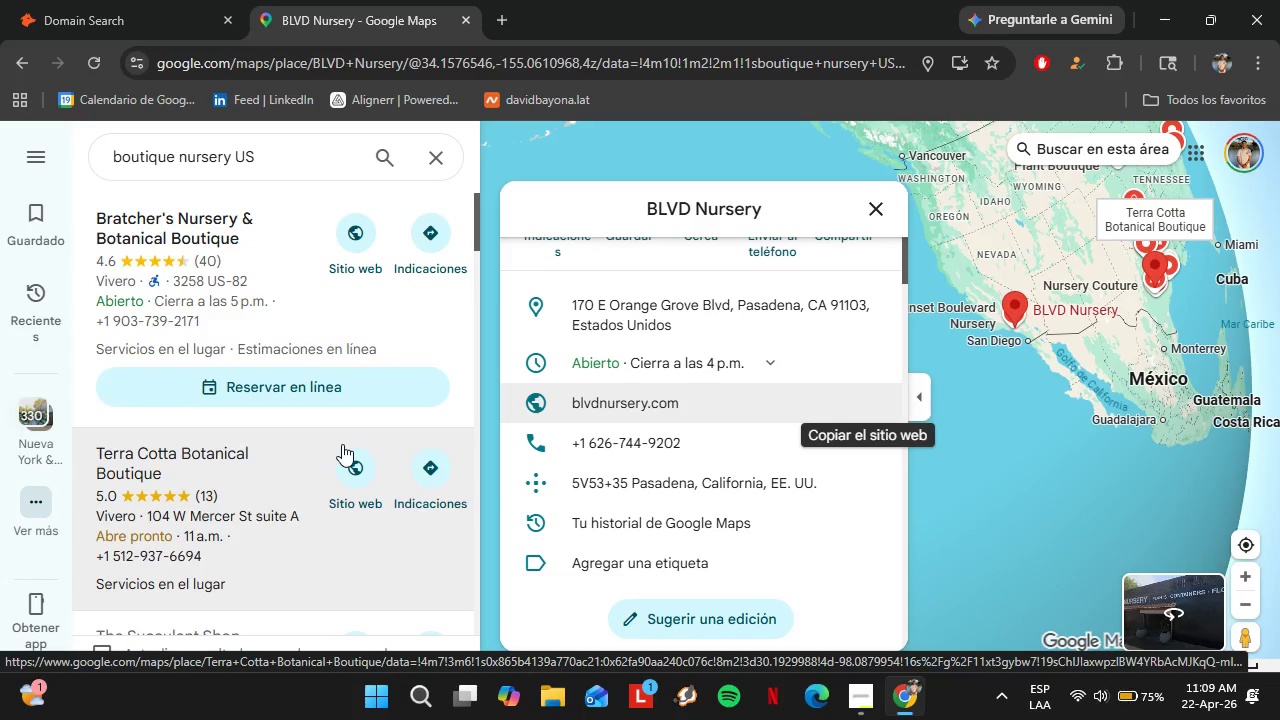 
left_click([199, 230])
 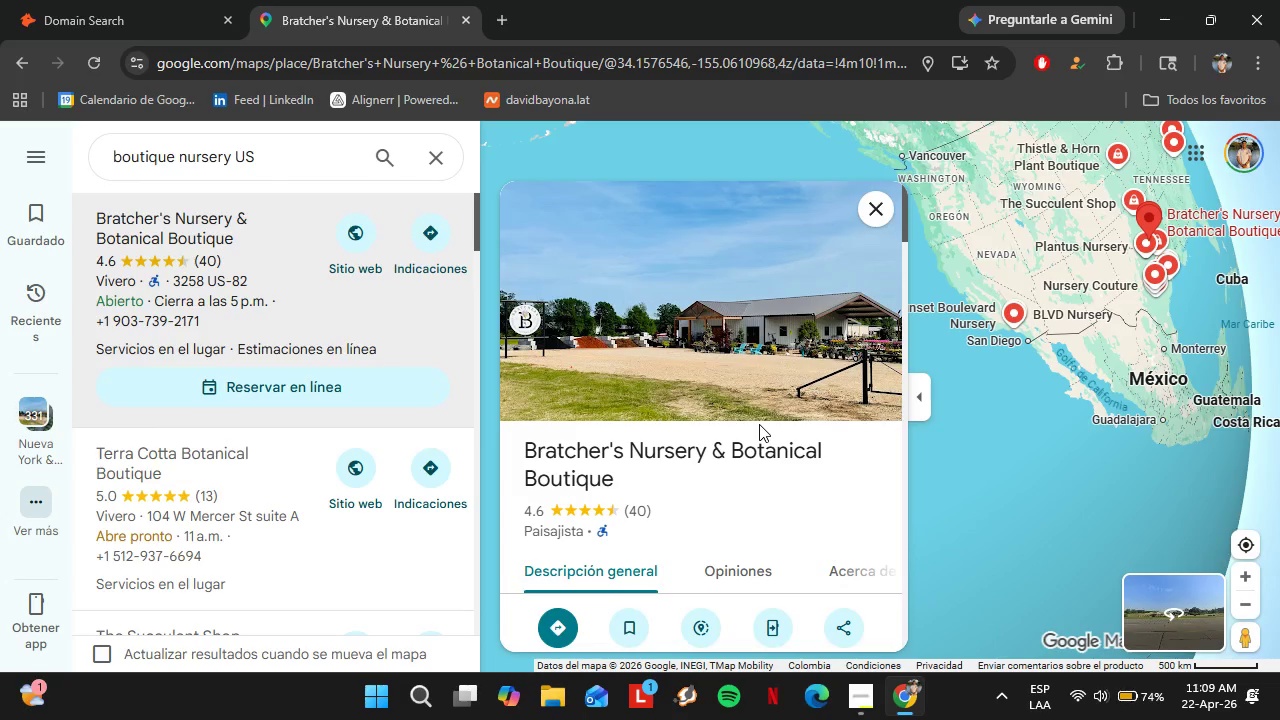 
wait(16.39)
 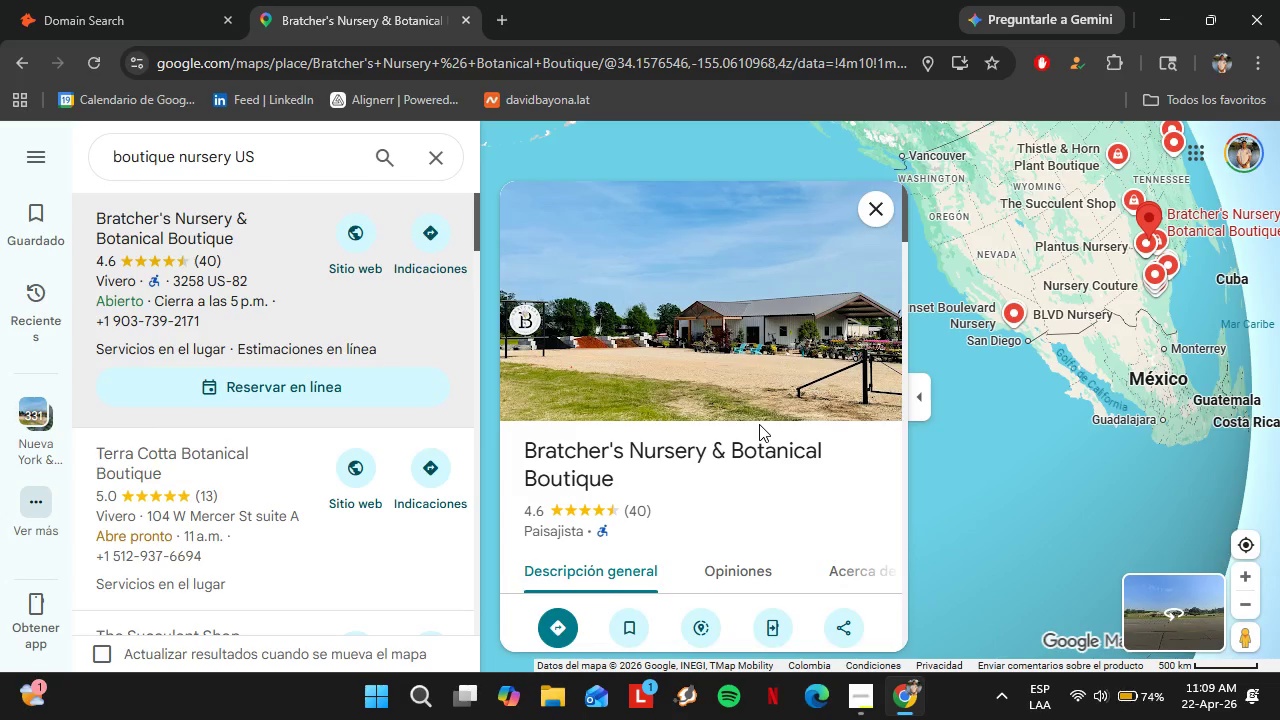 
scroll: coordinate [757, 426], scroll_direction: down, amount: 3.0
 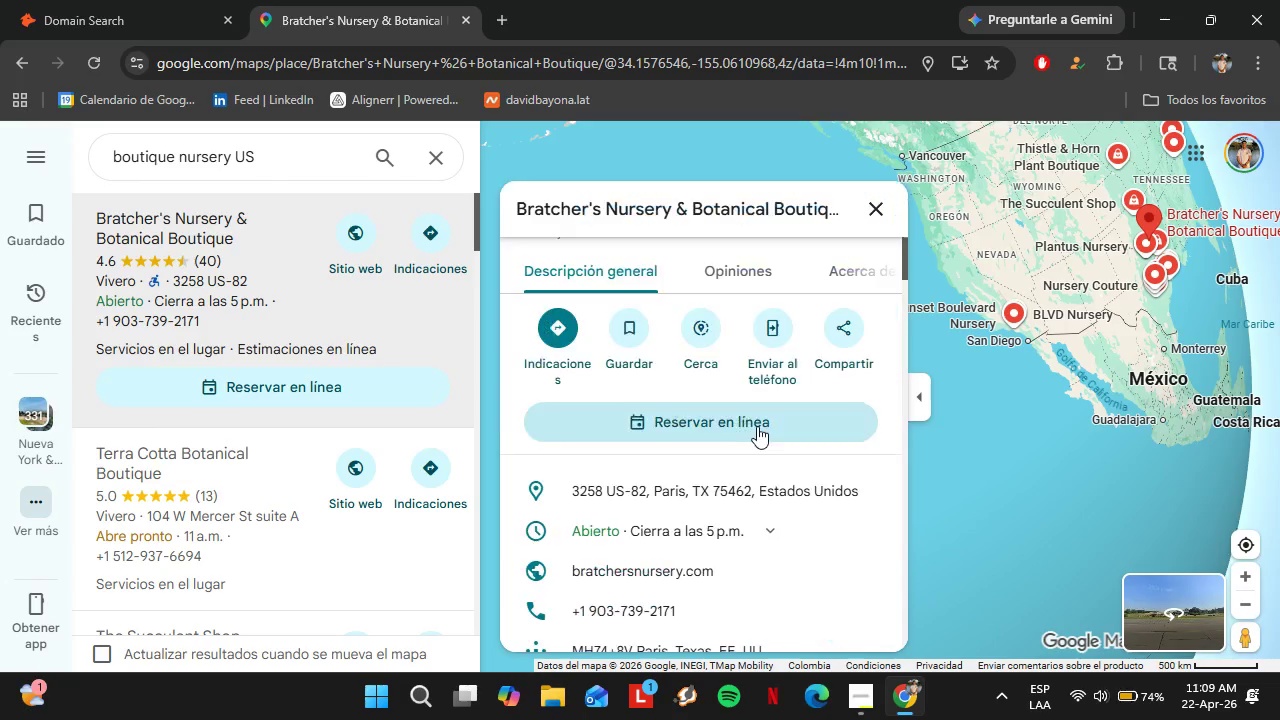 
scroll: coordinate [757, 426], scroll_direction: up, amount: 4.0
 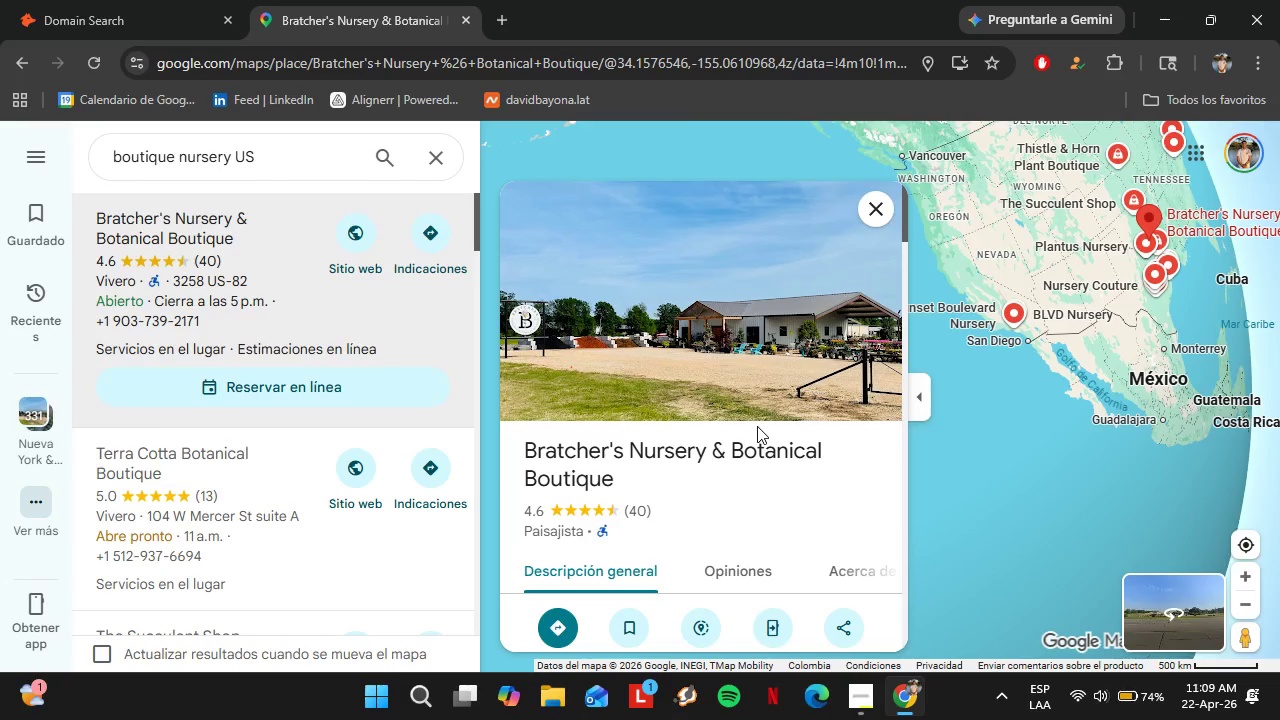 
scroll: coordinate [757, 426], scroll_direction: down, amount: 2.0
 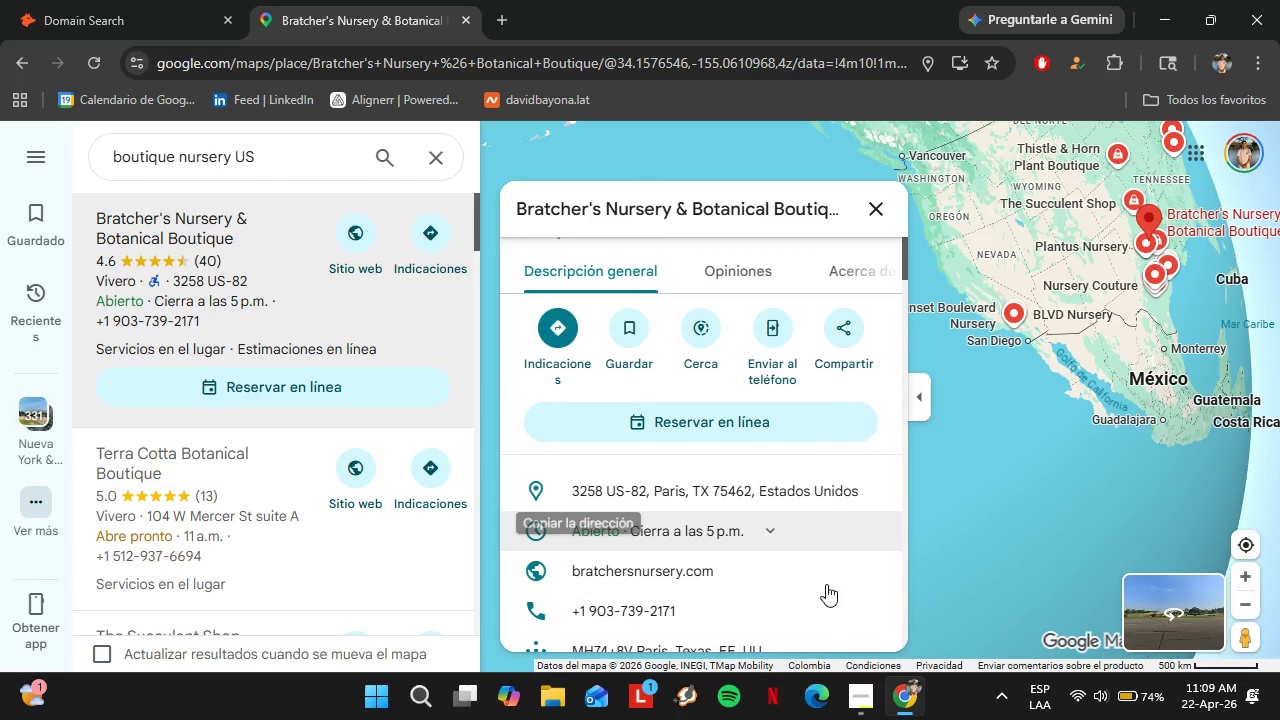 
left_click([864, 565])
 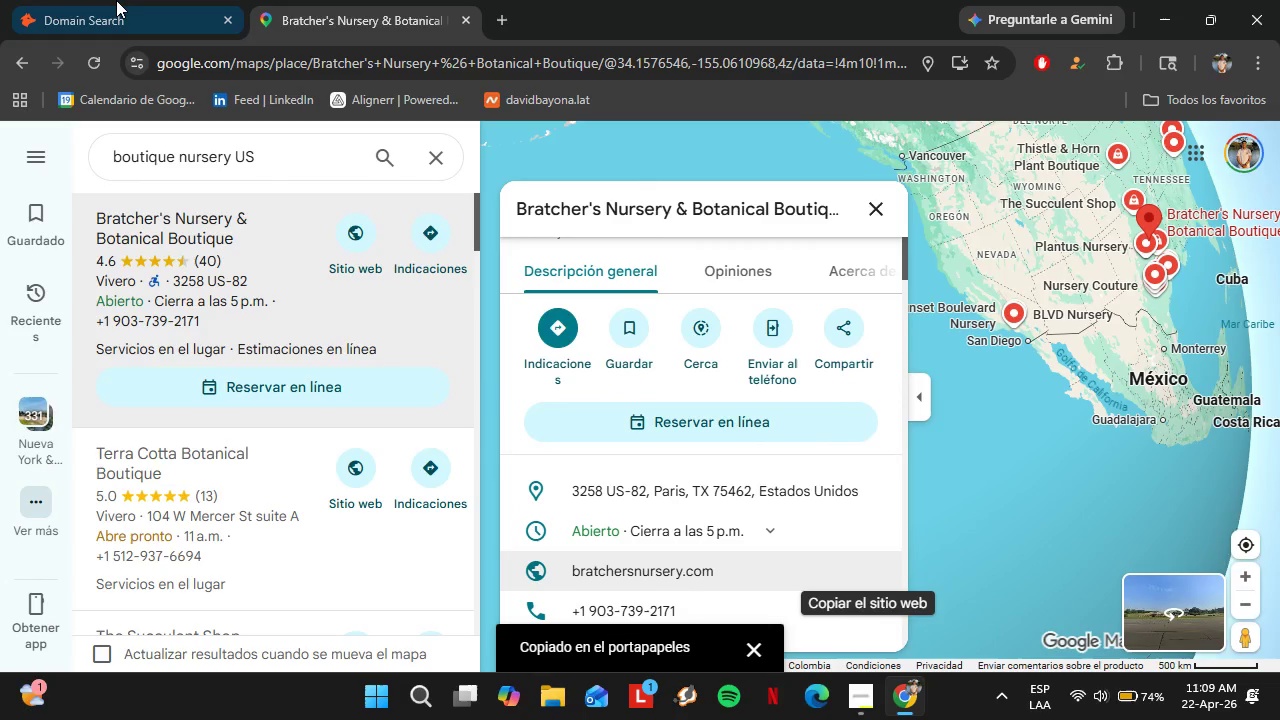 
left_click([99, 0])
 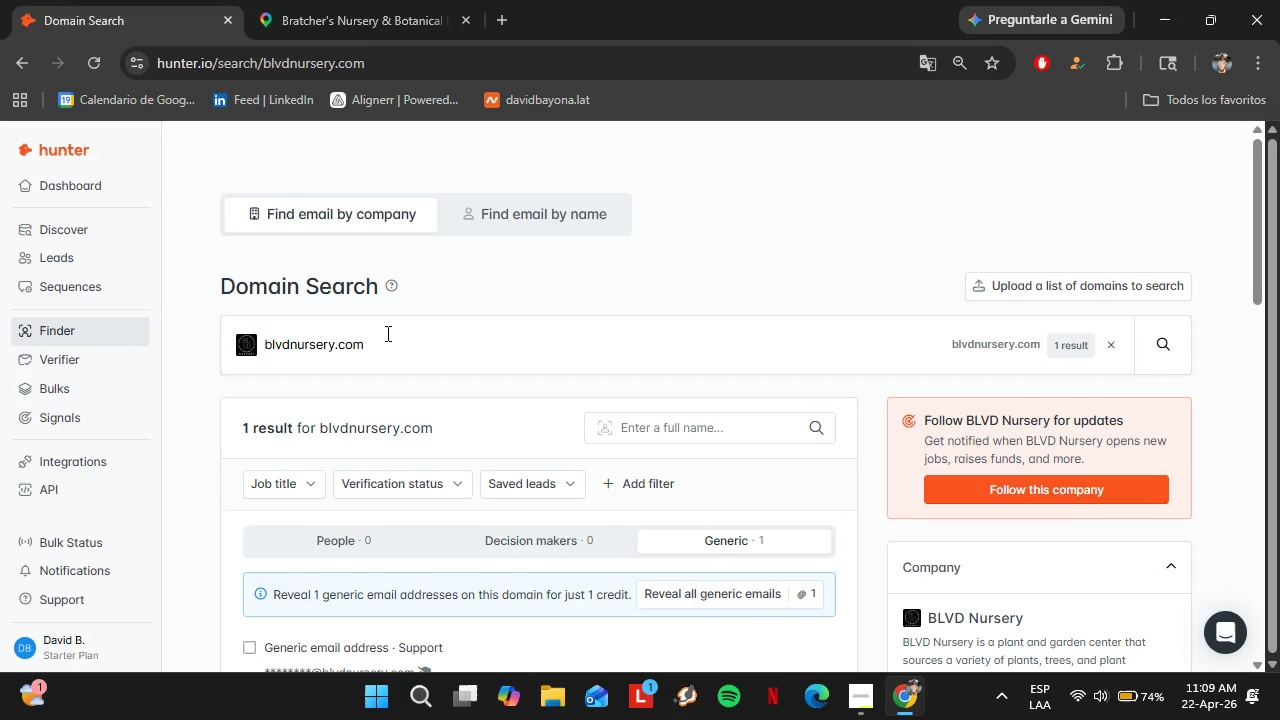 
left_click_drag(start_coordinate=[387, 334], to_coordinate=[227, 333])
 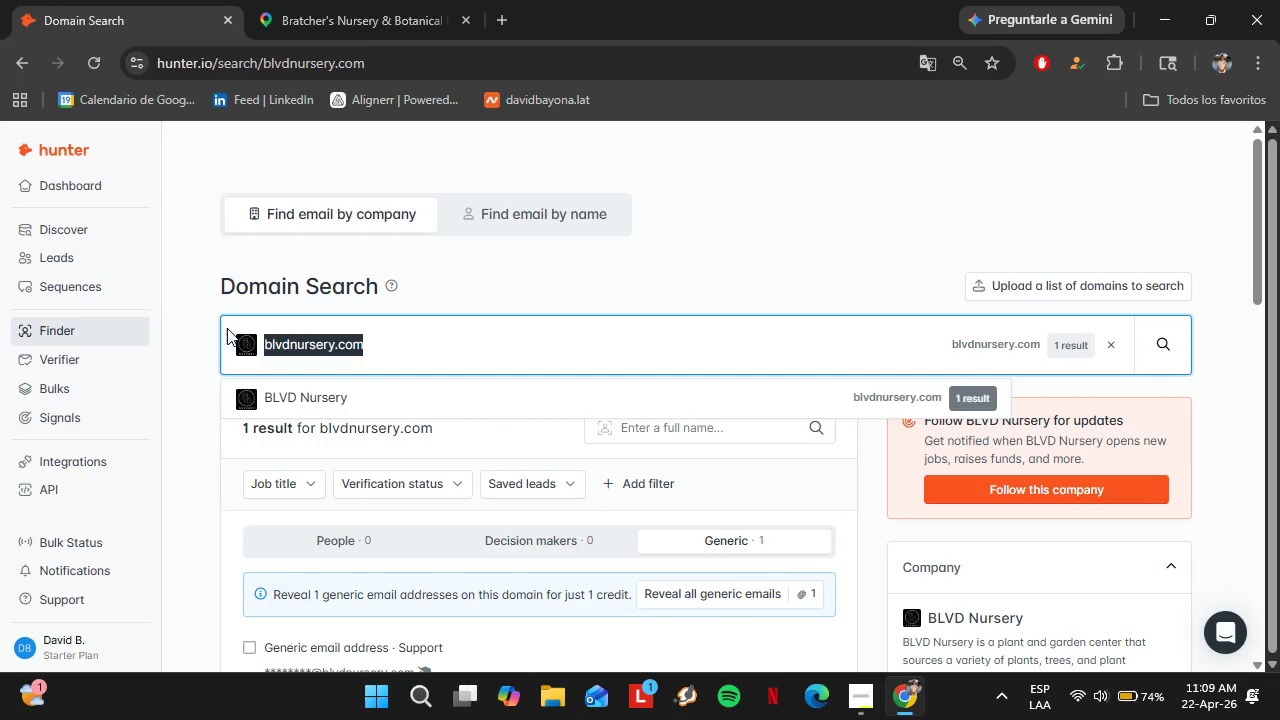 
key(Control+V)
 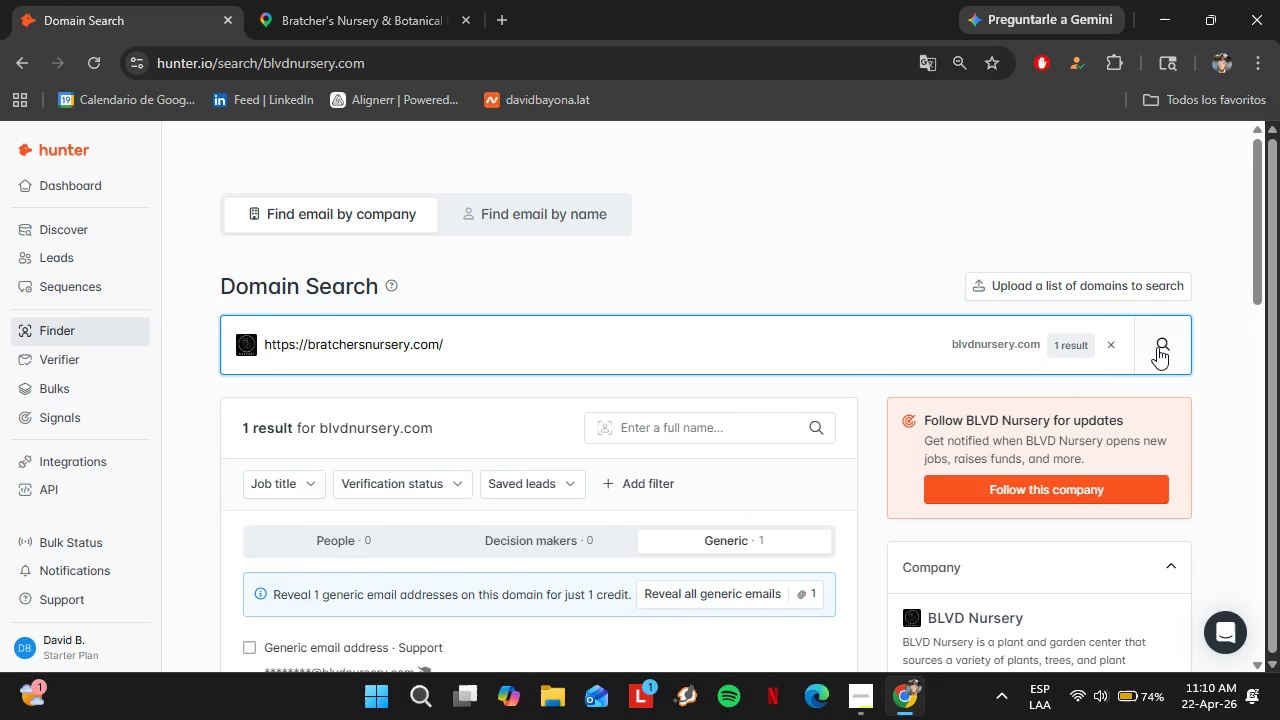 
left_click([1157, 347])
 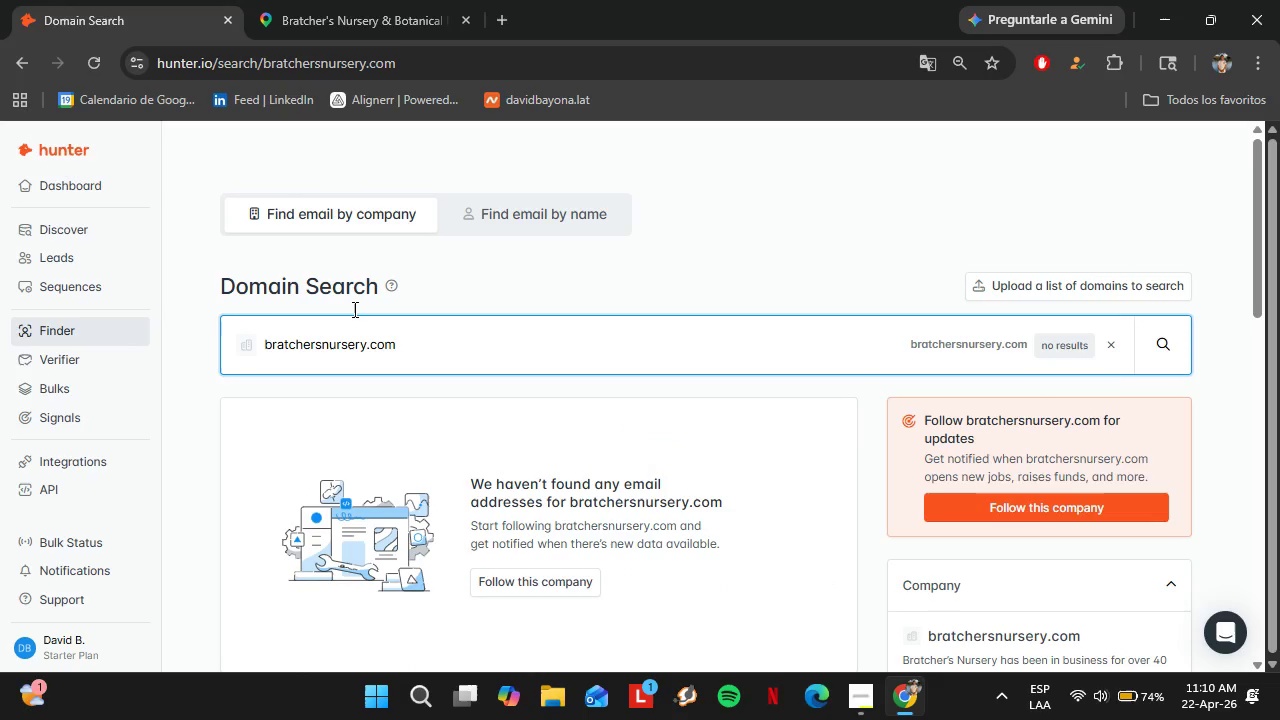 
left_click([254, 0])
 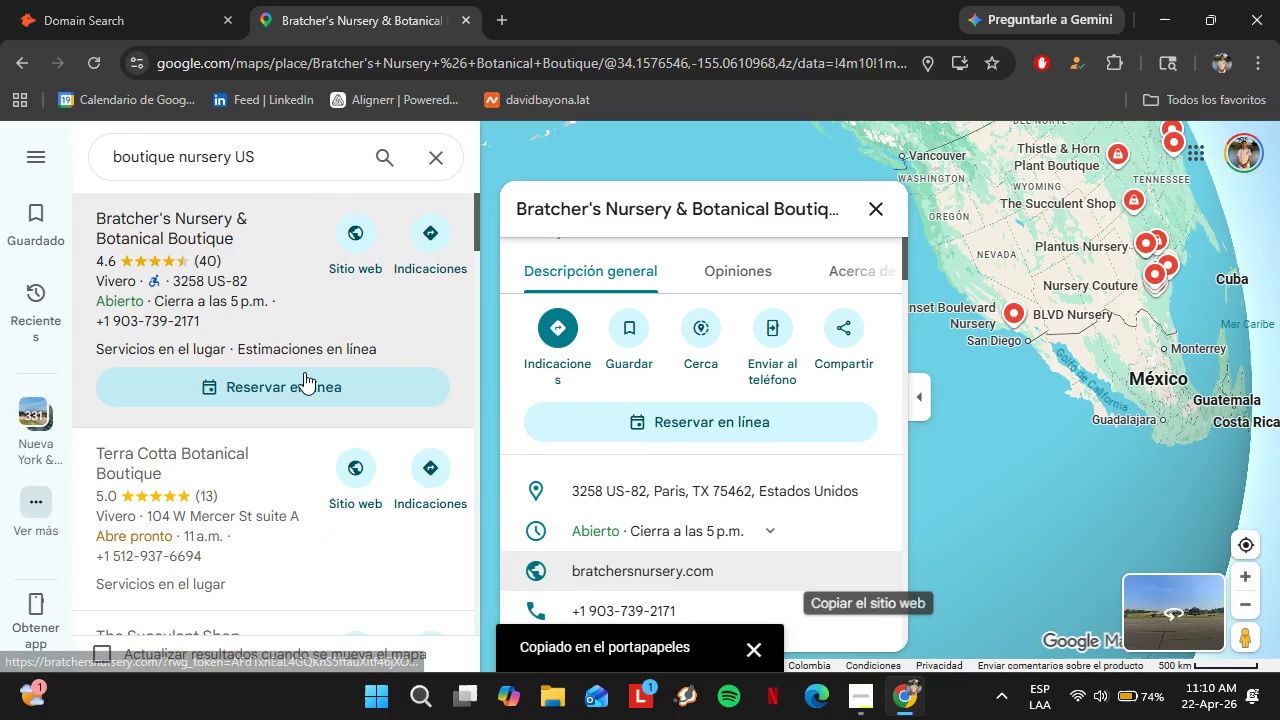 
scroll: coordinate [257, 287], scroll_direction: up, amount: 3.0
 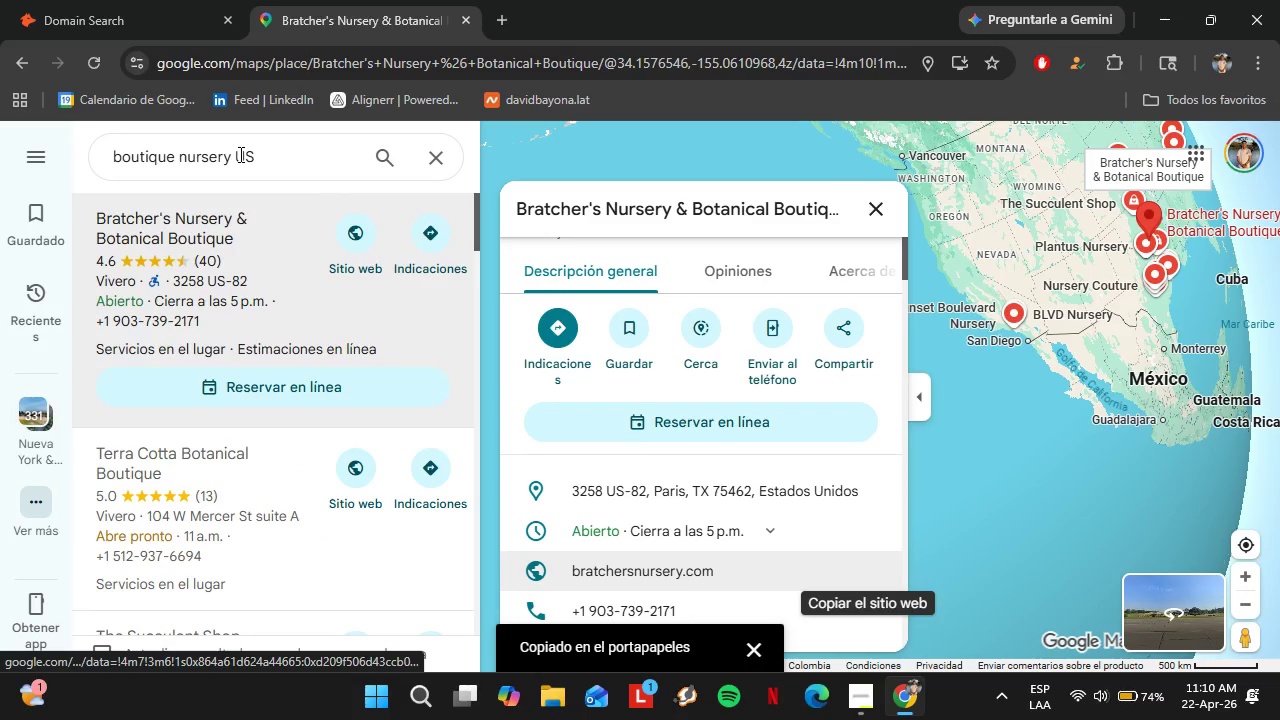 
left_click_drag(start_coordinate=[229, 157], to_coordinate=[107, 164])
 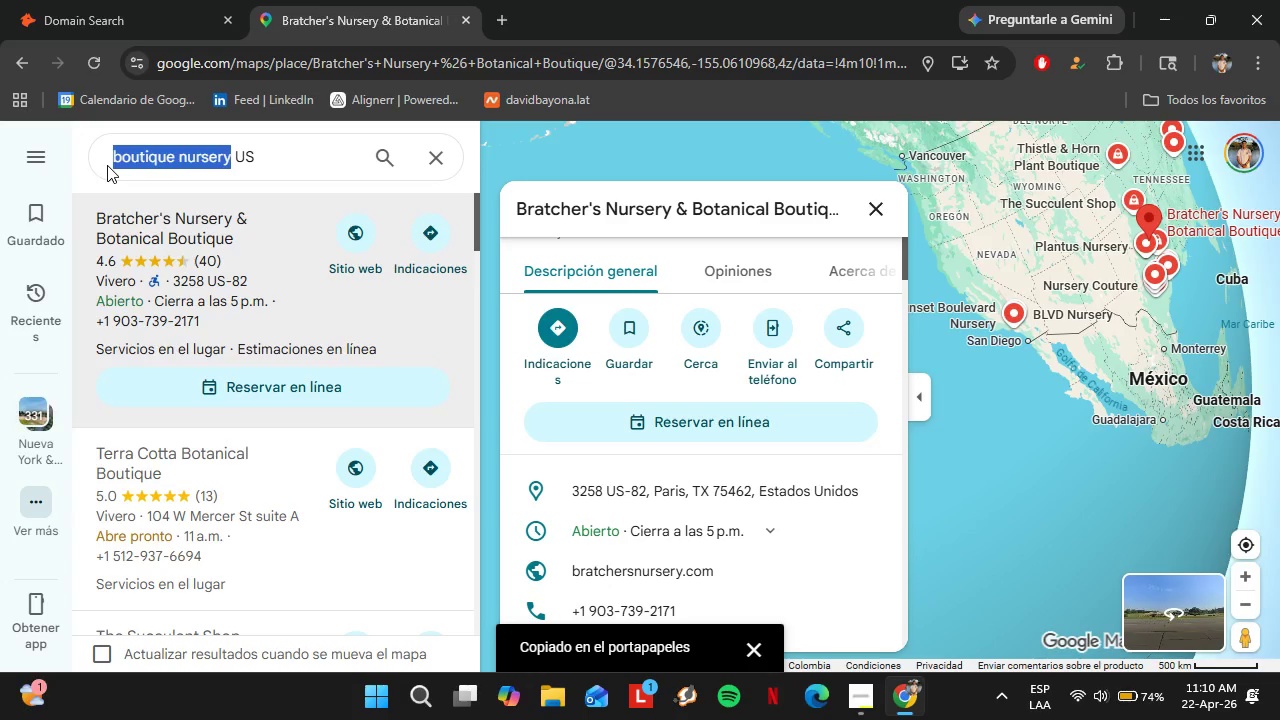 
type(indepem)
 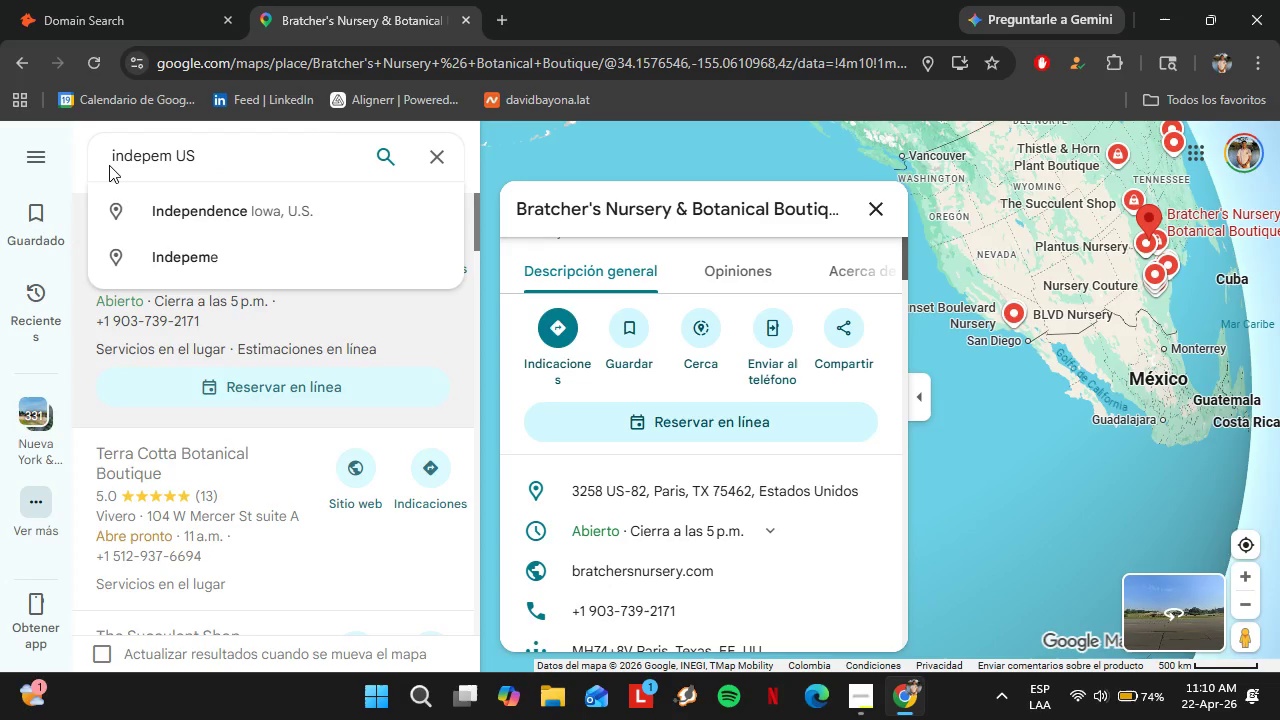 
key(Backspace)
type(dent)
 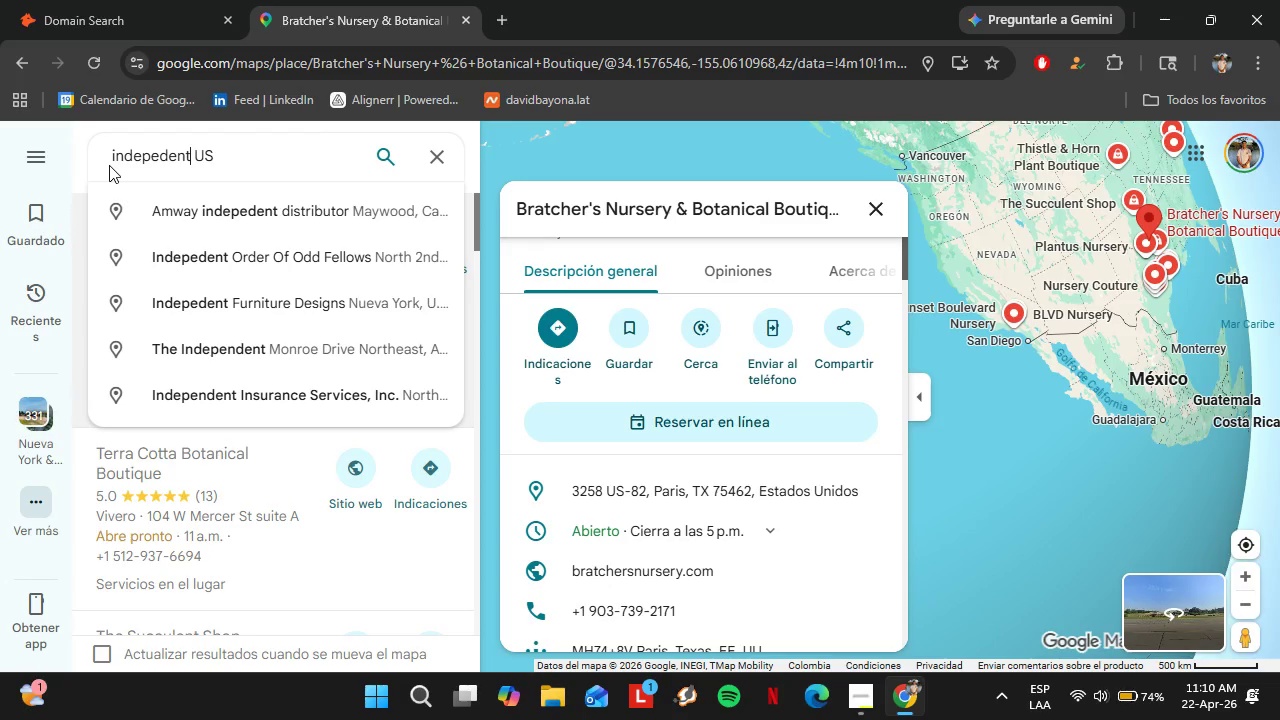 
key(ArrowLeft)
 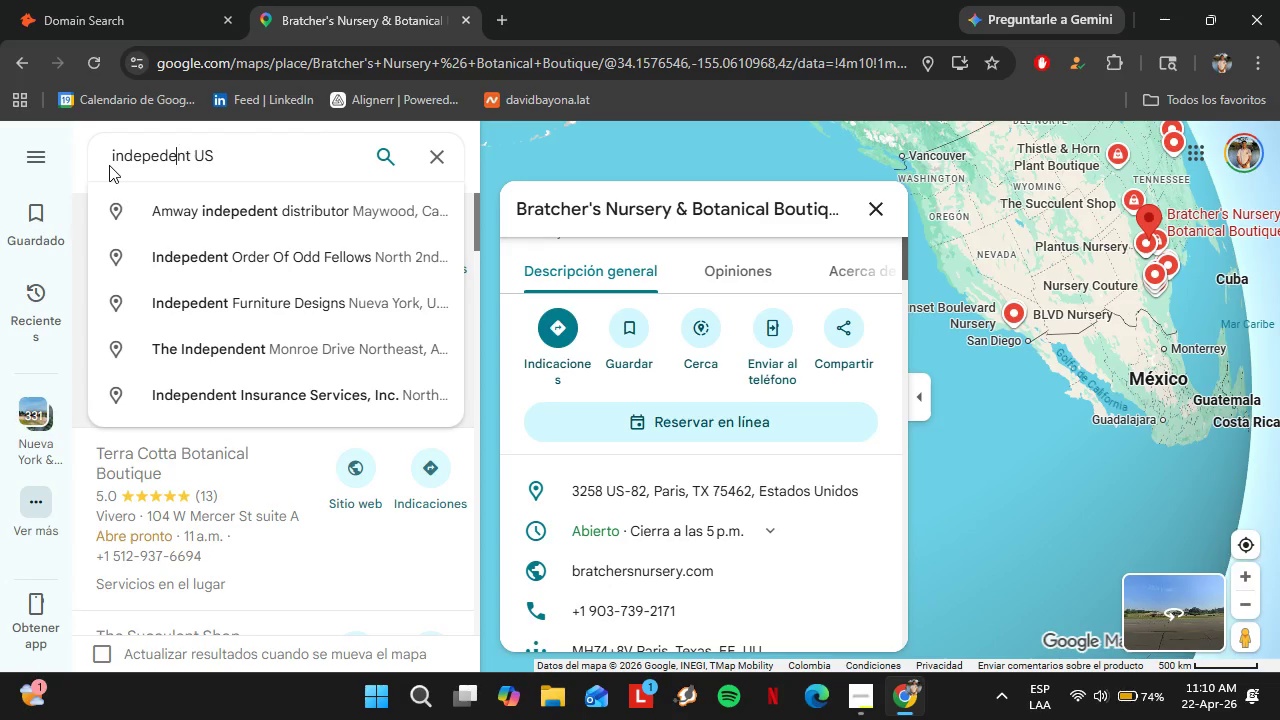 
key(ArrowLeft)
 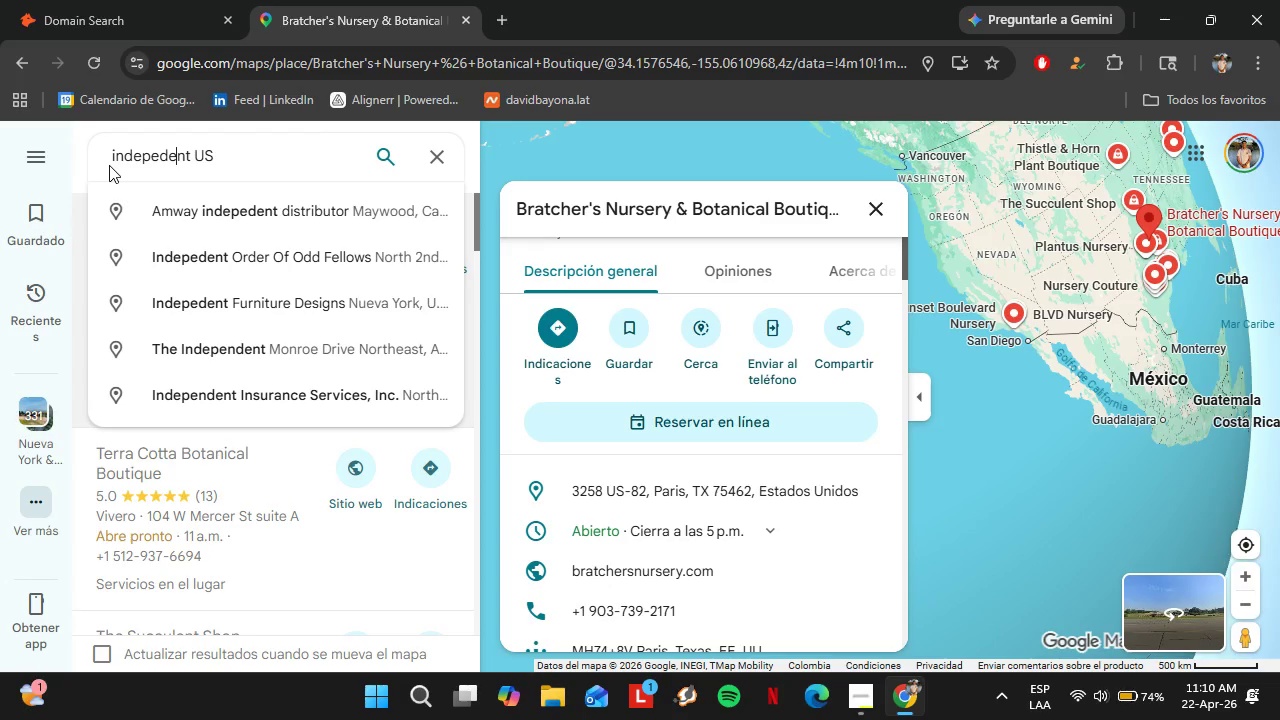 
key(ArrowLeft)
 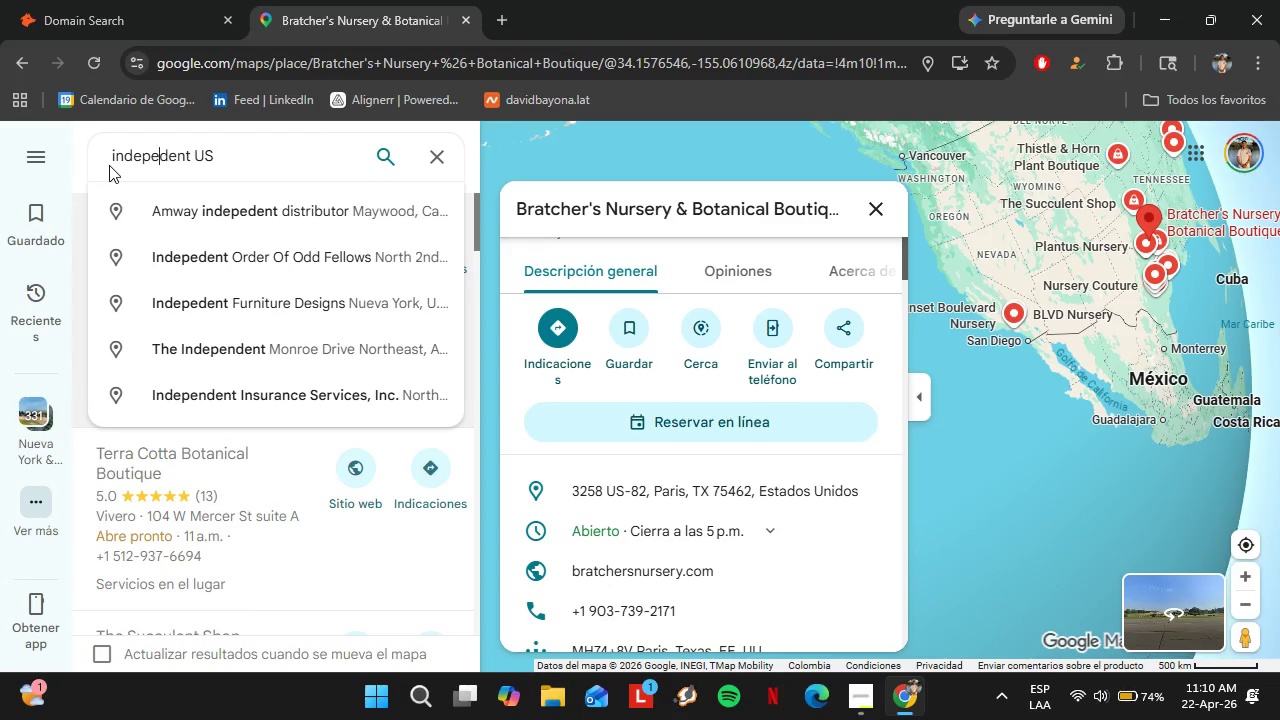 
key(ArrowLeft)
 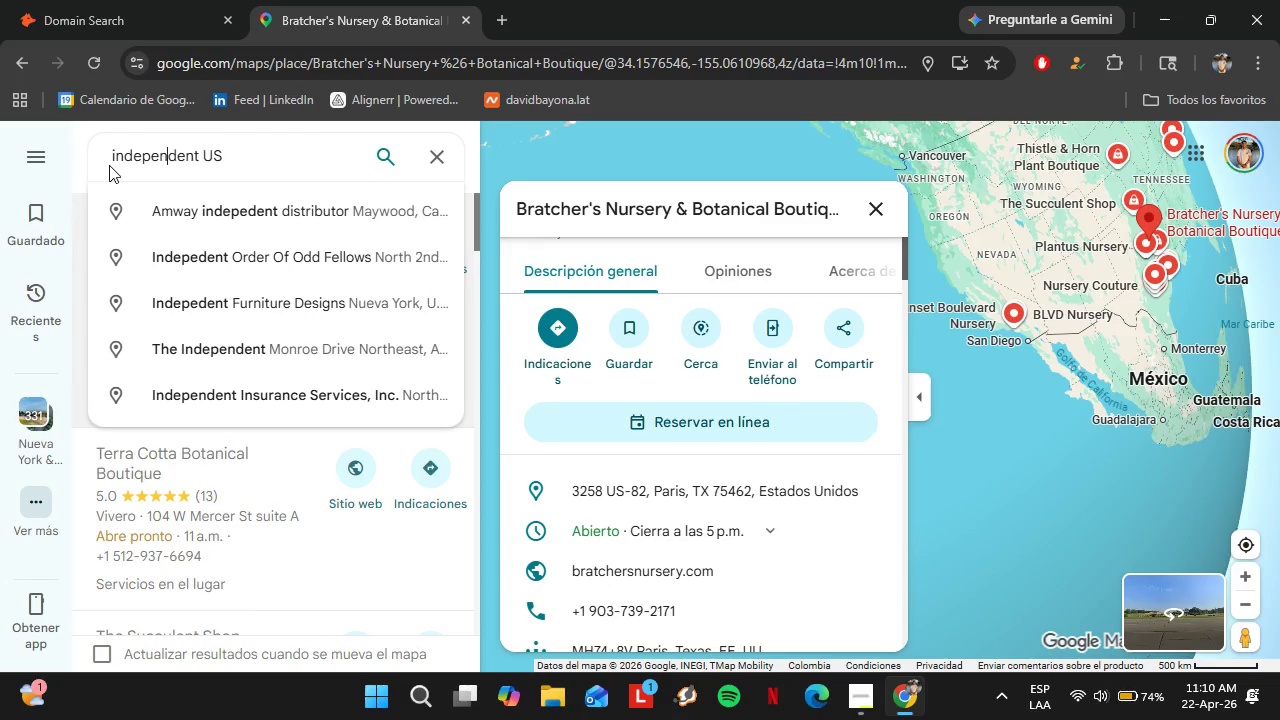 
key(N)
 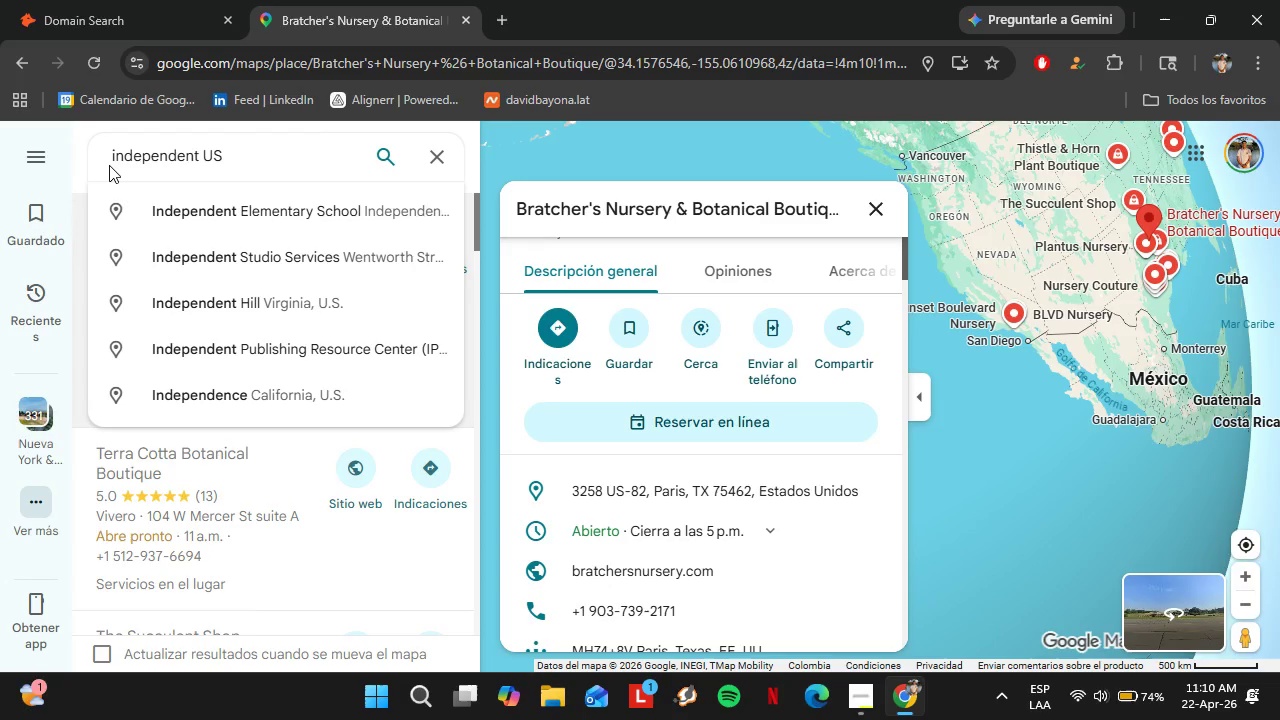 
hold_key(key=ArrowRight, duration=0.55)
 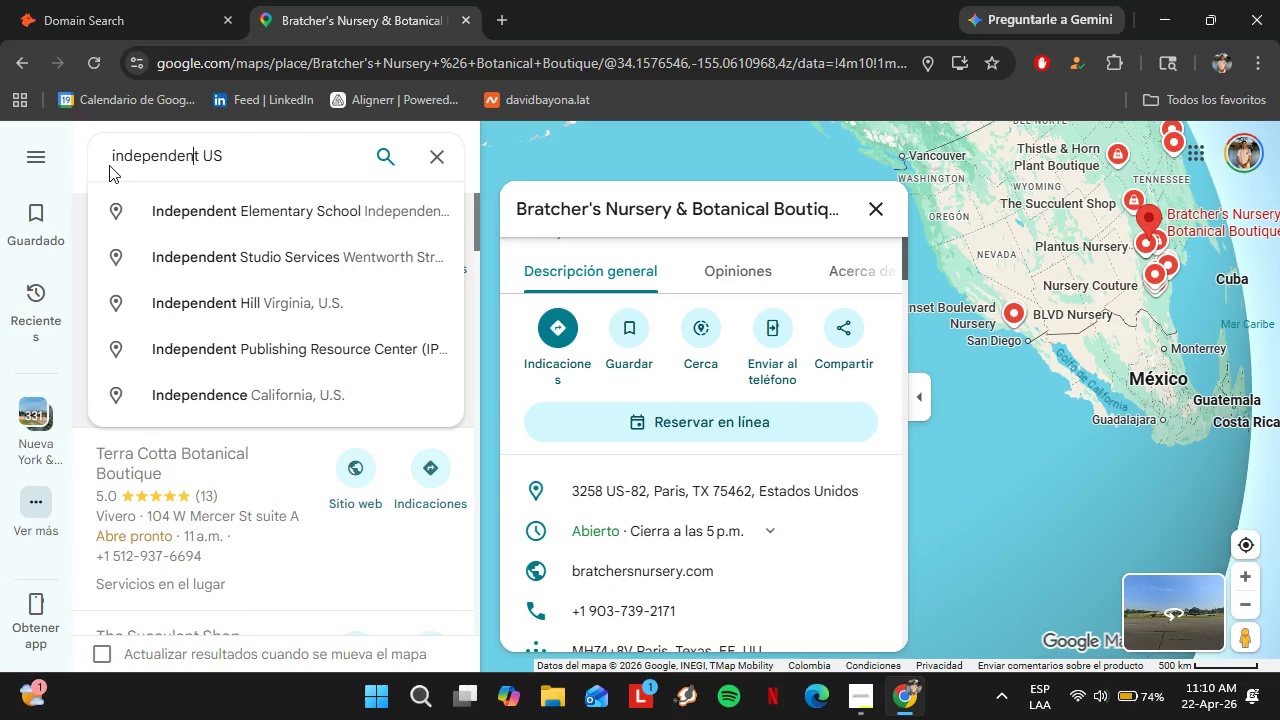 
key(ArrowRight)
 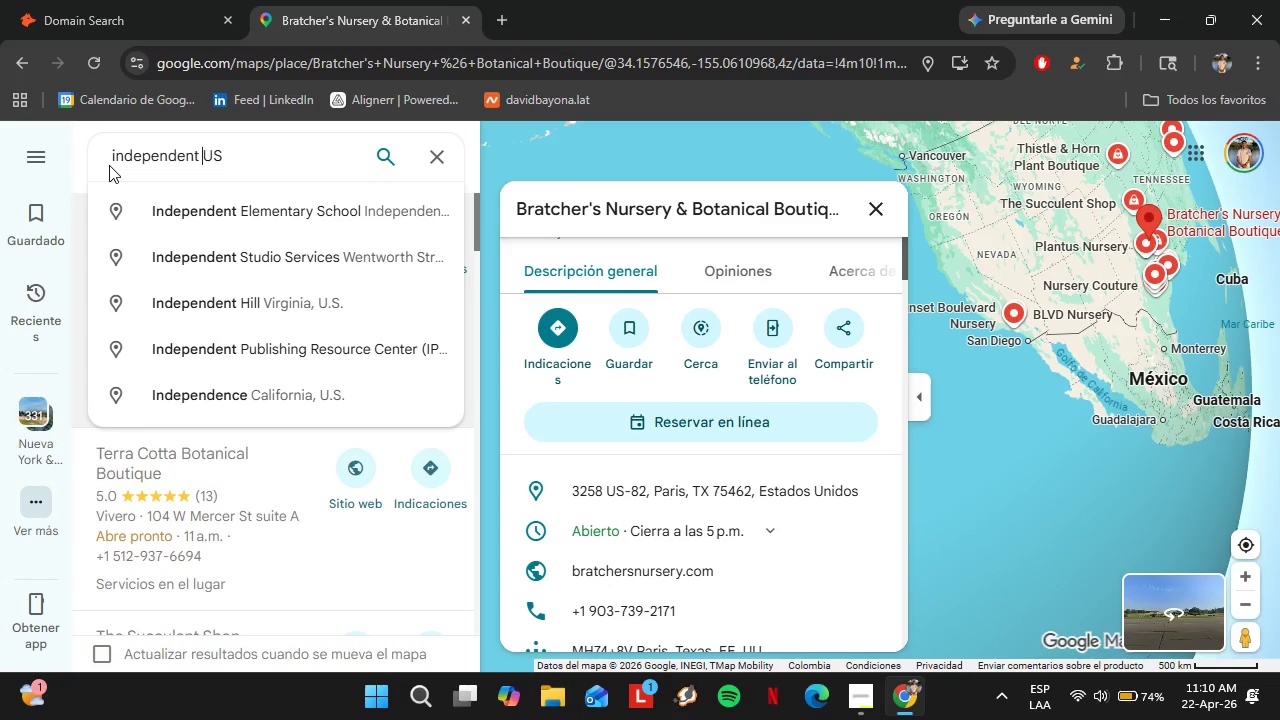 
key(ArrowRight)
 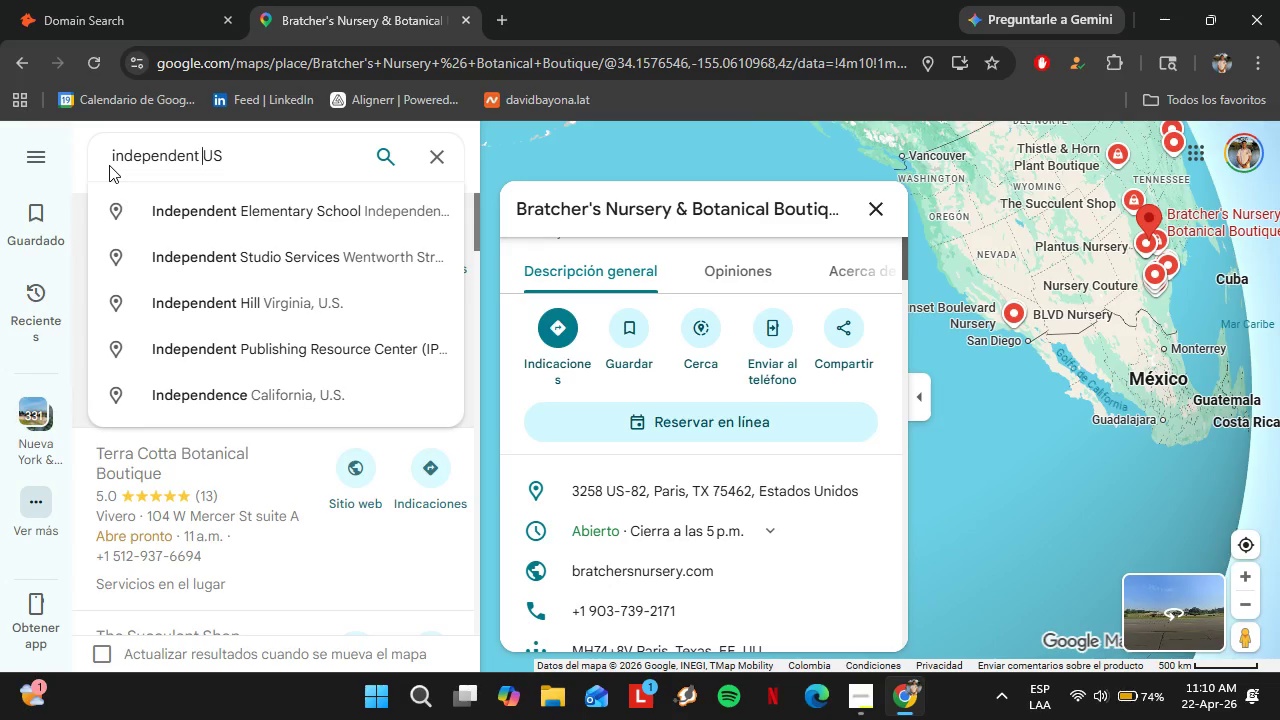 
type(garden center )
 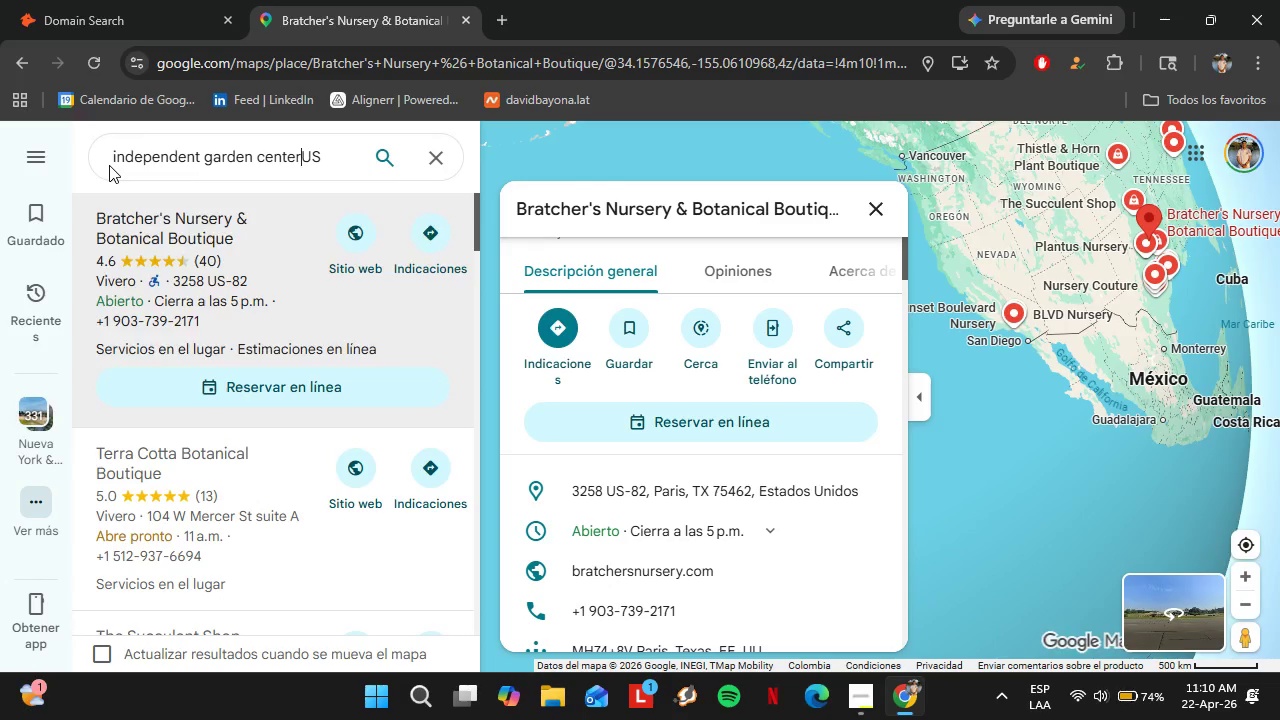 
key(Enter)
 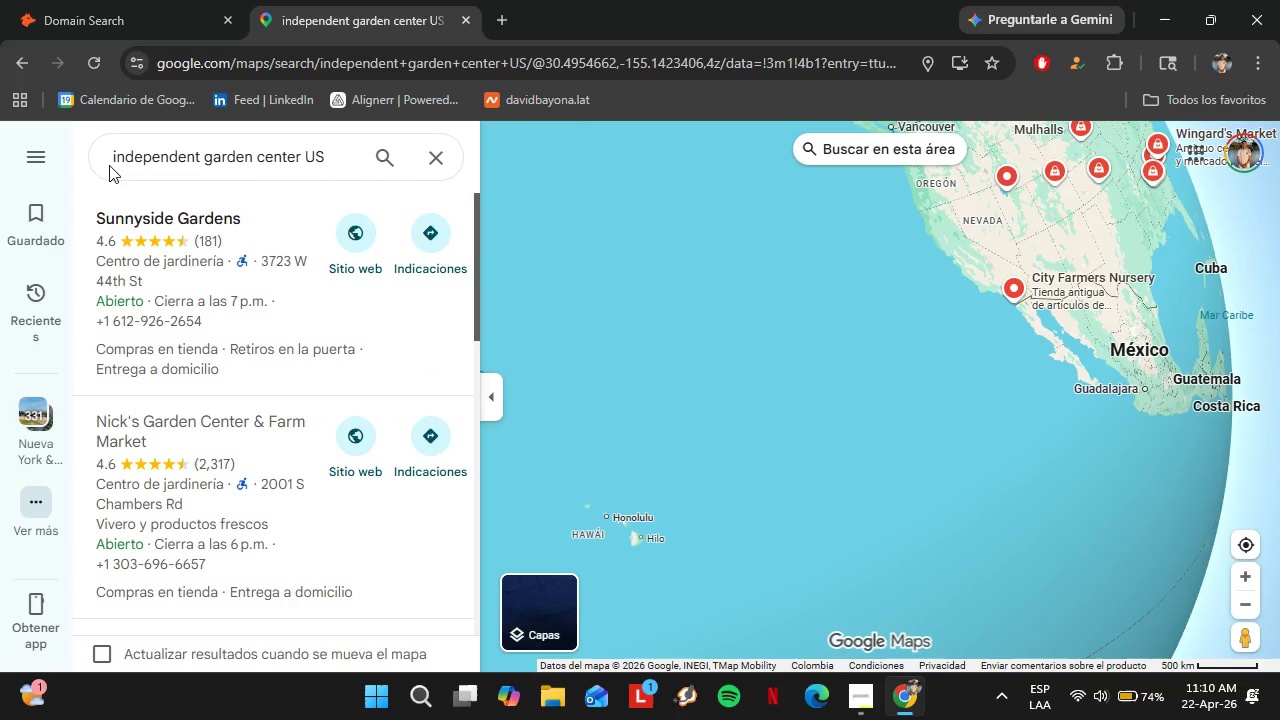 
left_click_drag(start_coordinate=[1042, 235], to_coordinate=[588, 308])
 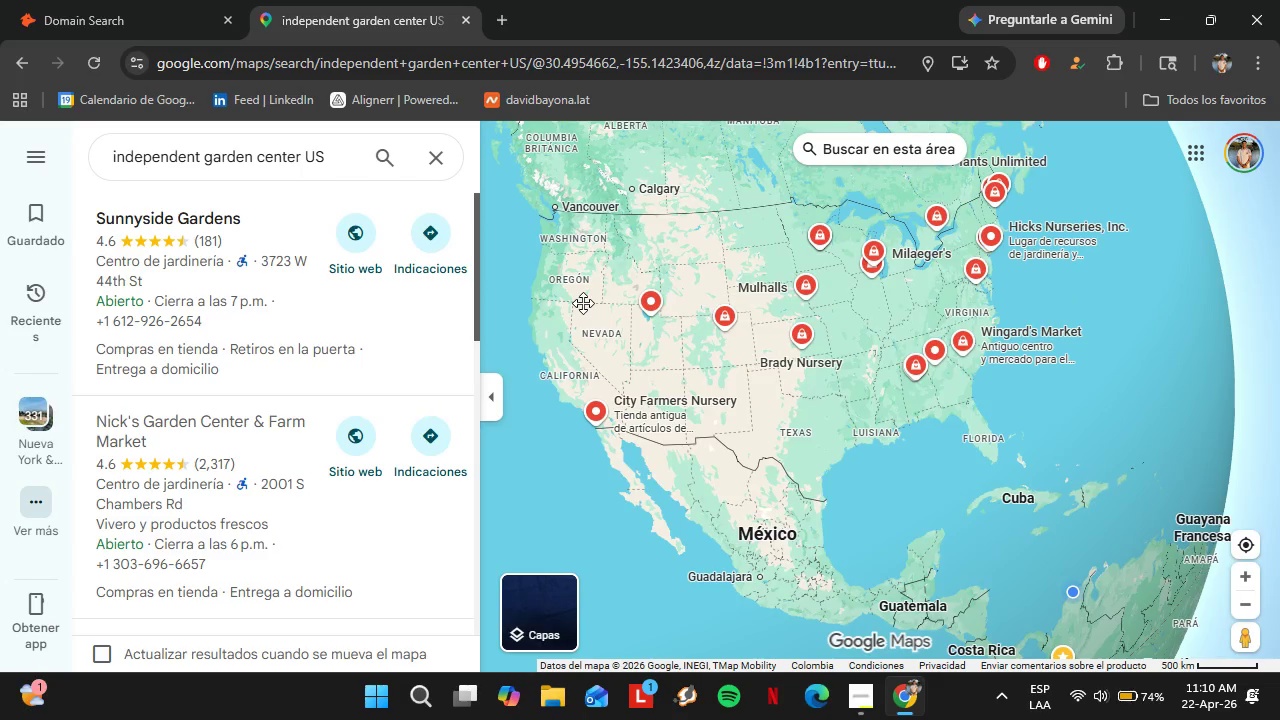 
left_click([382, 168])
 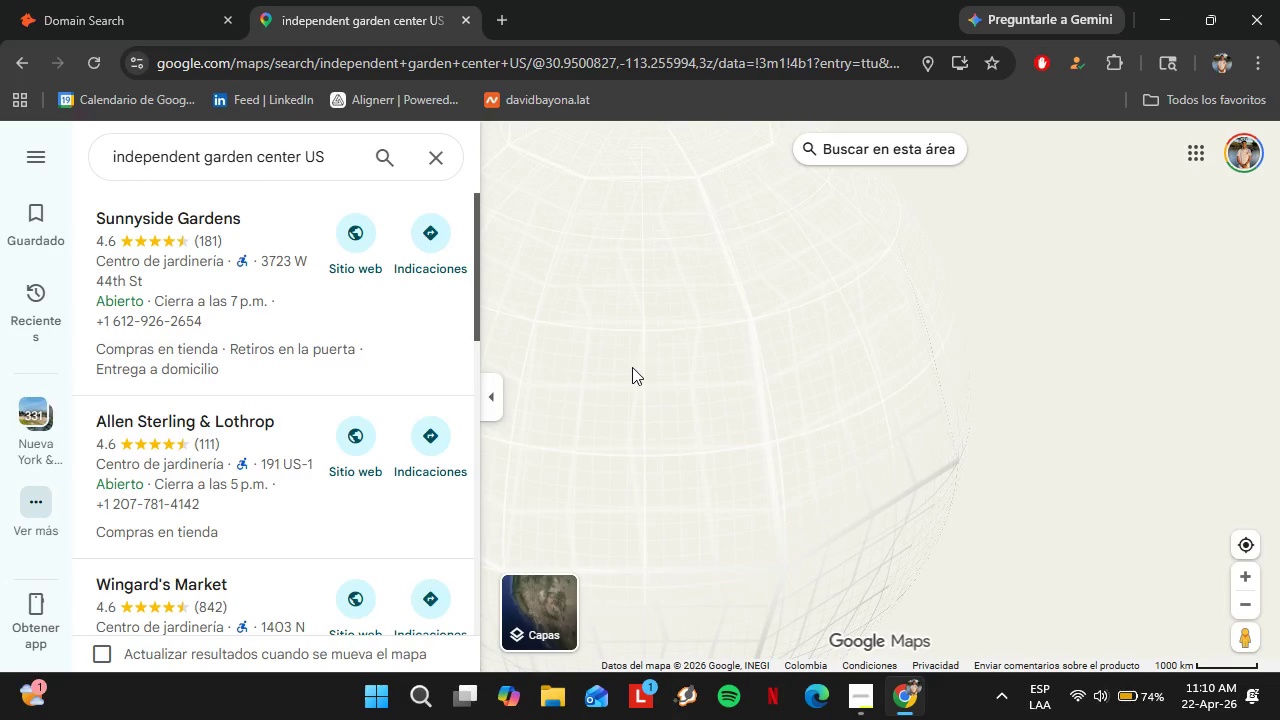 
mouse_move([671, 394])
 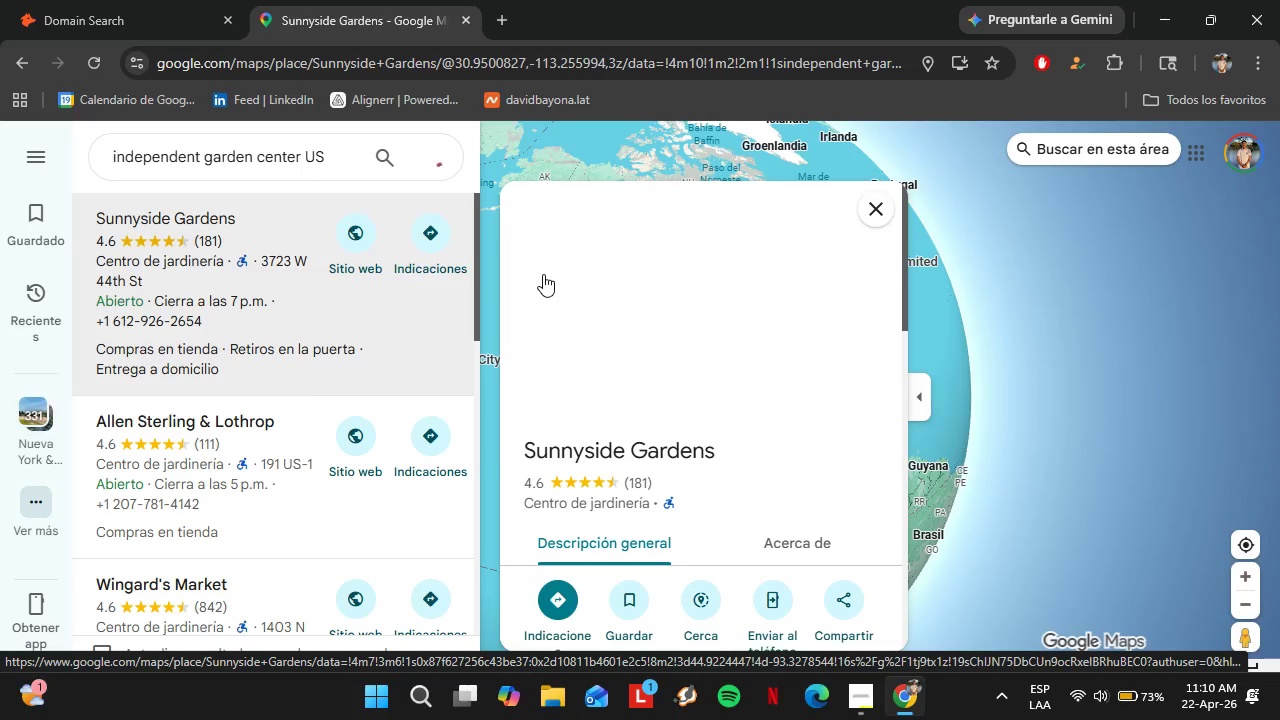 
wait(6.98)
 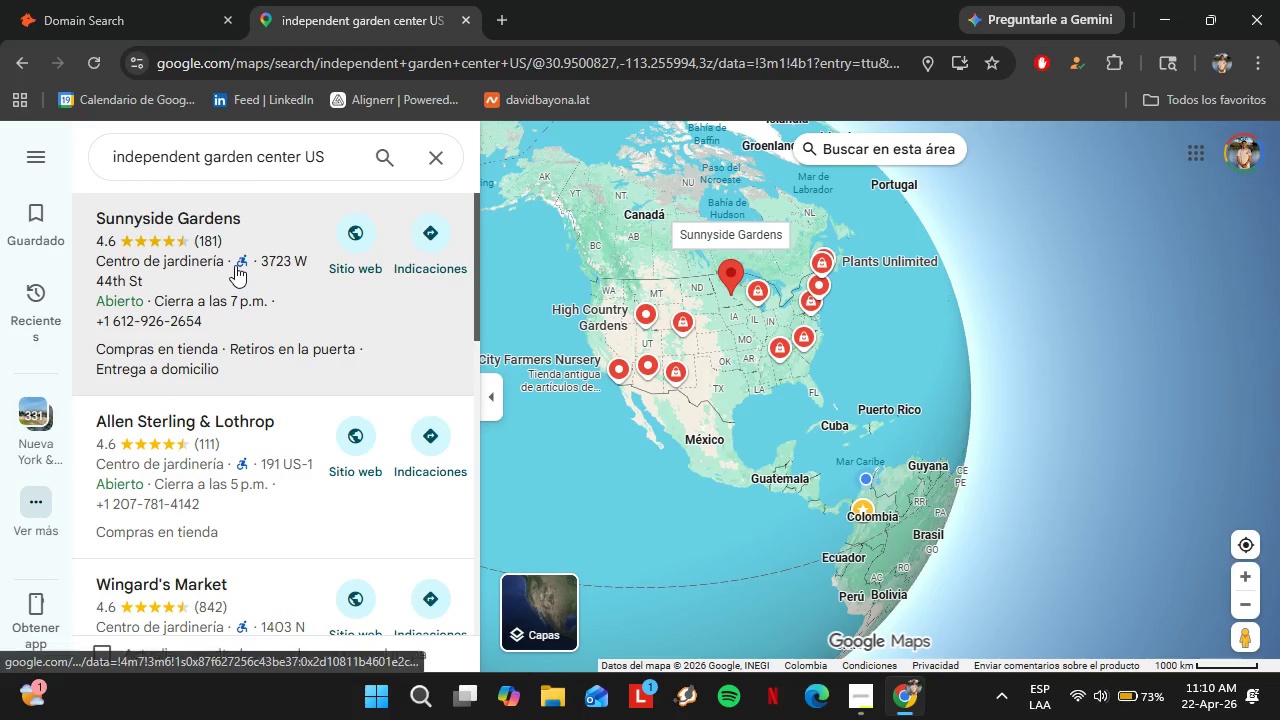 
scroll: coordinate [728, 426], scroll_direction: down, amount: 4.0
 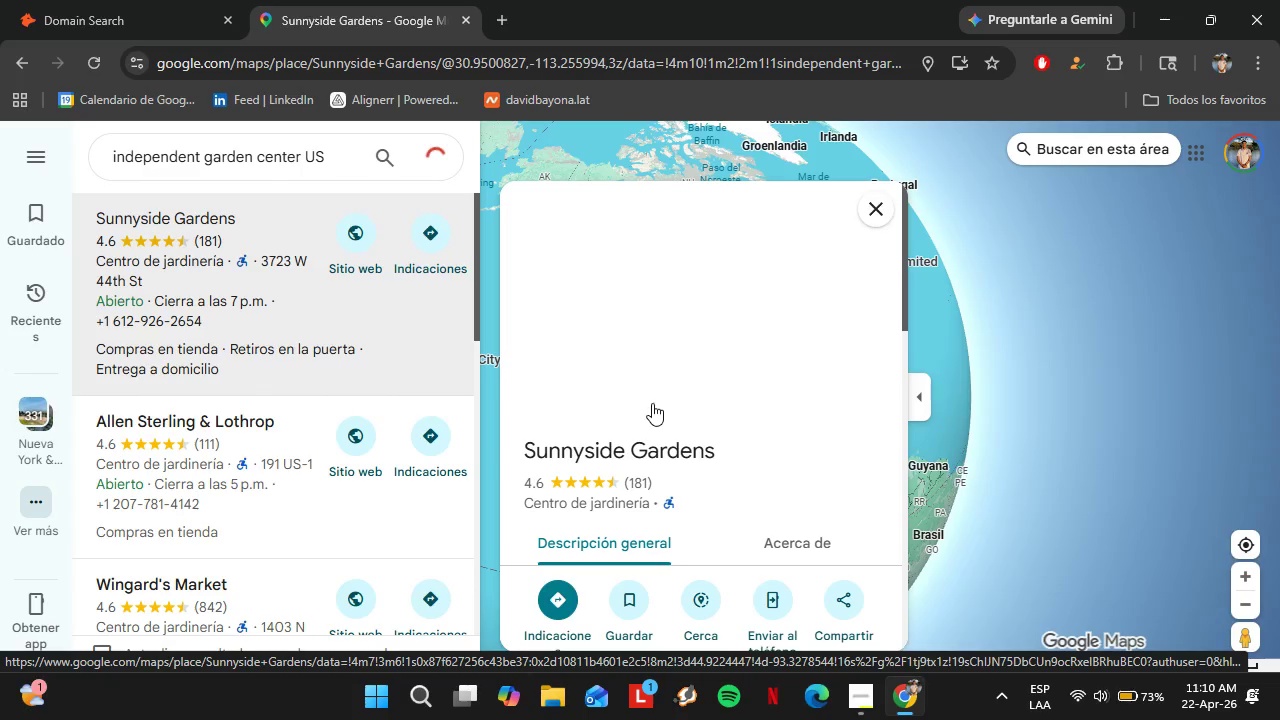 
left_click([859, 492])
 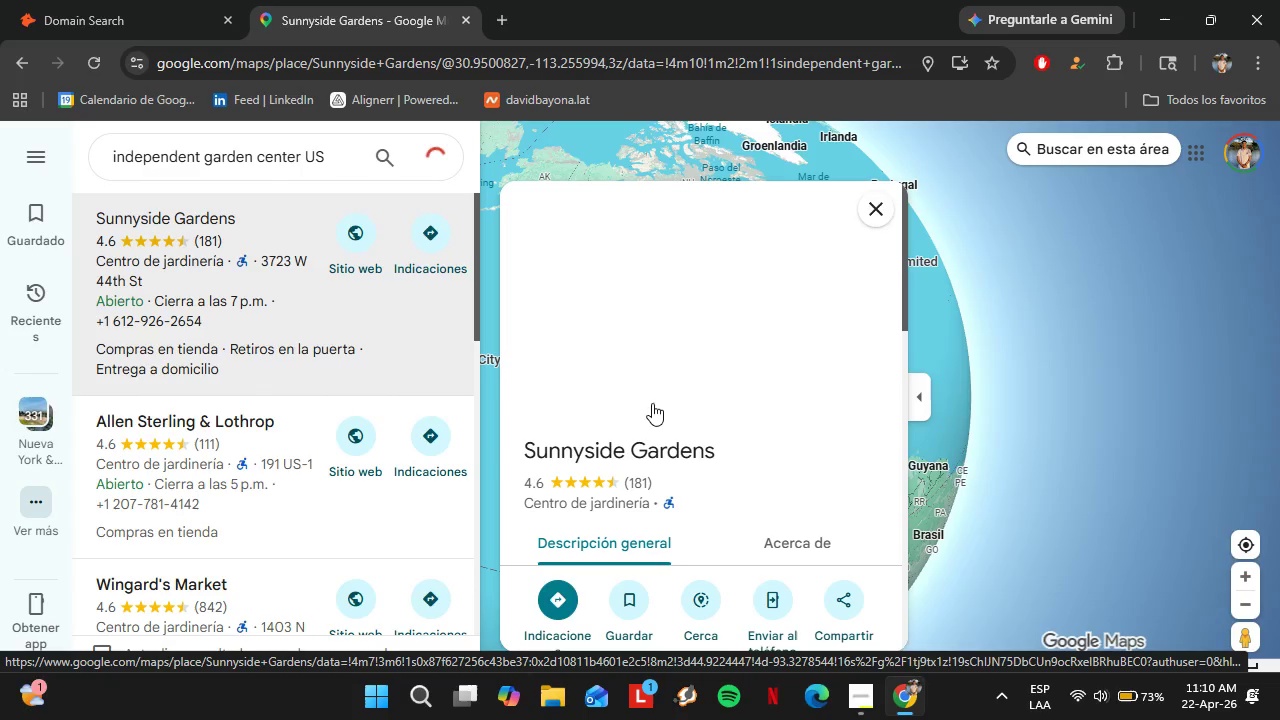 
left_click([162, 0])
 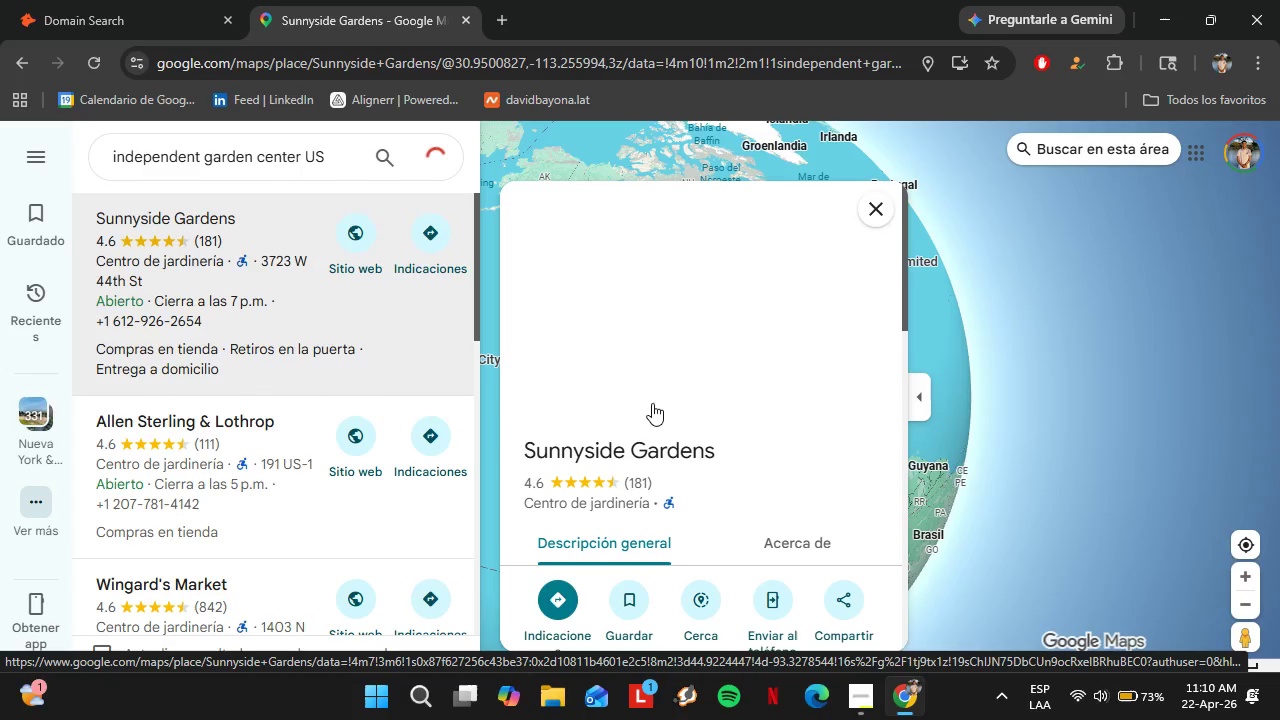 
double_click([378, 321])
 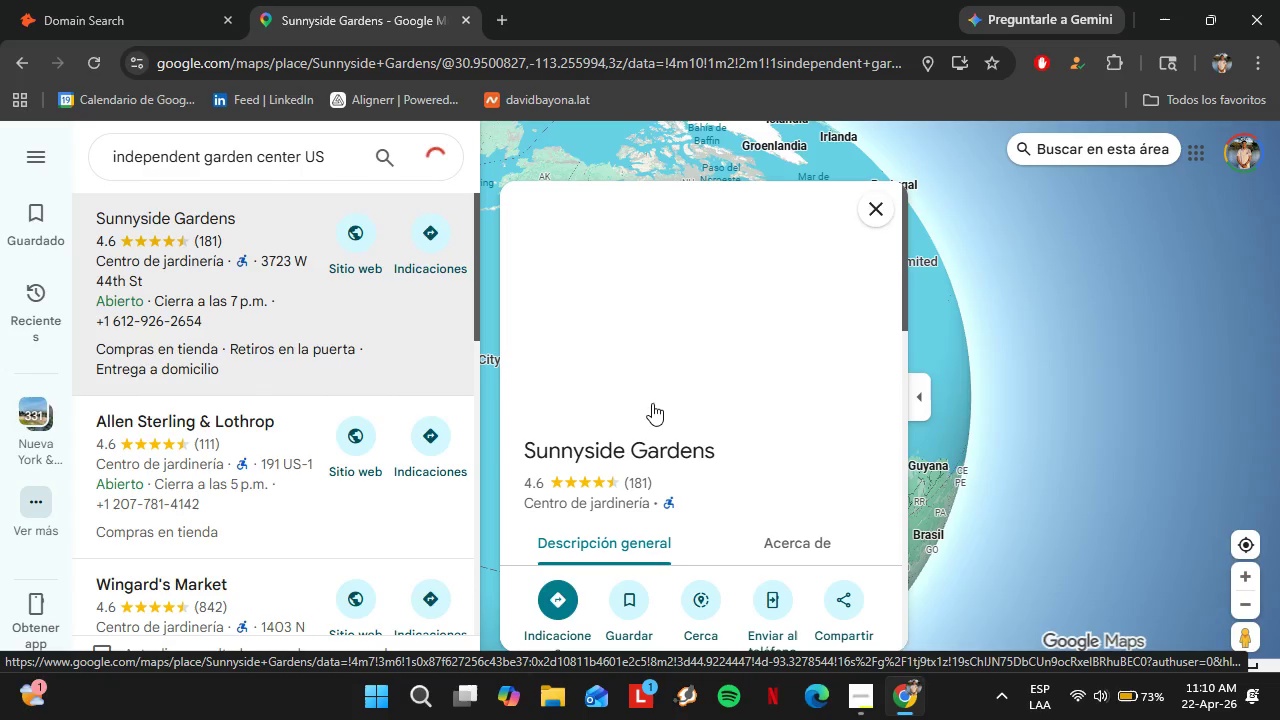 
triple_click([378, 321])
 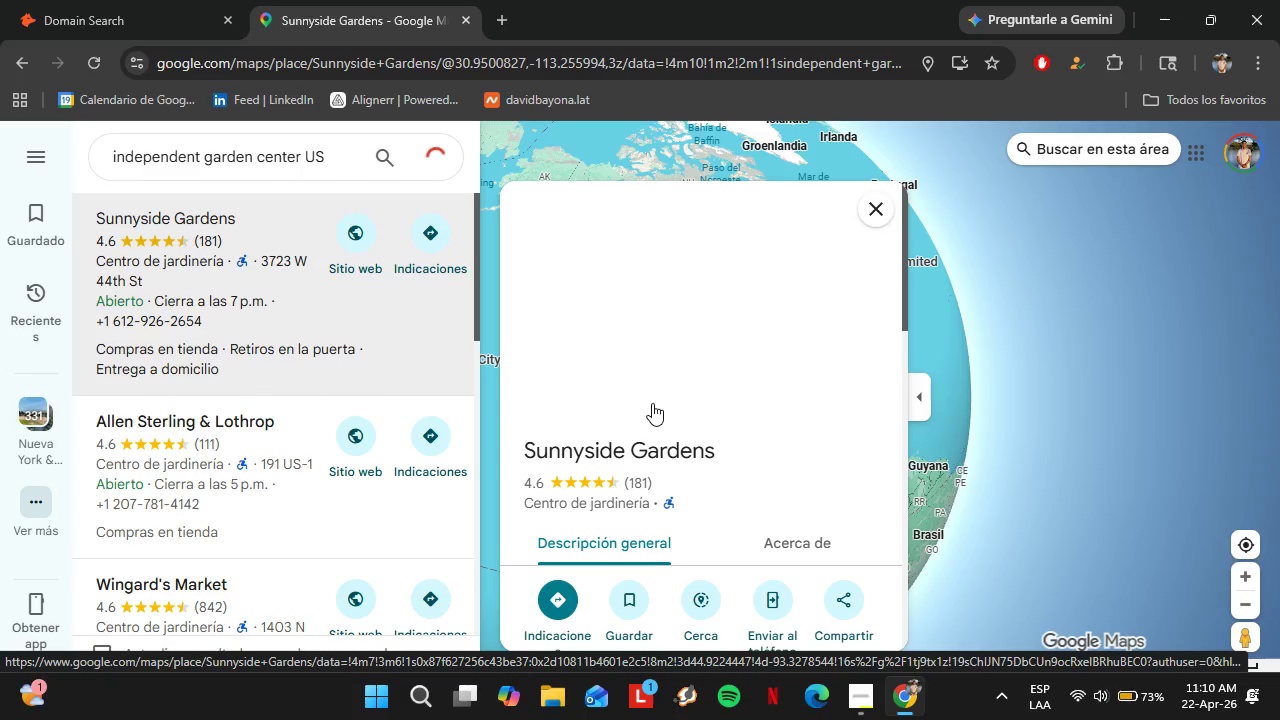 
triple_click([377, 320])
 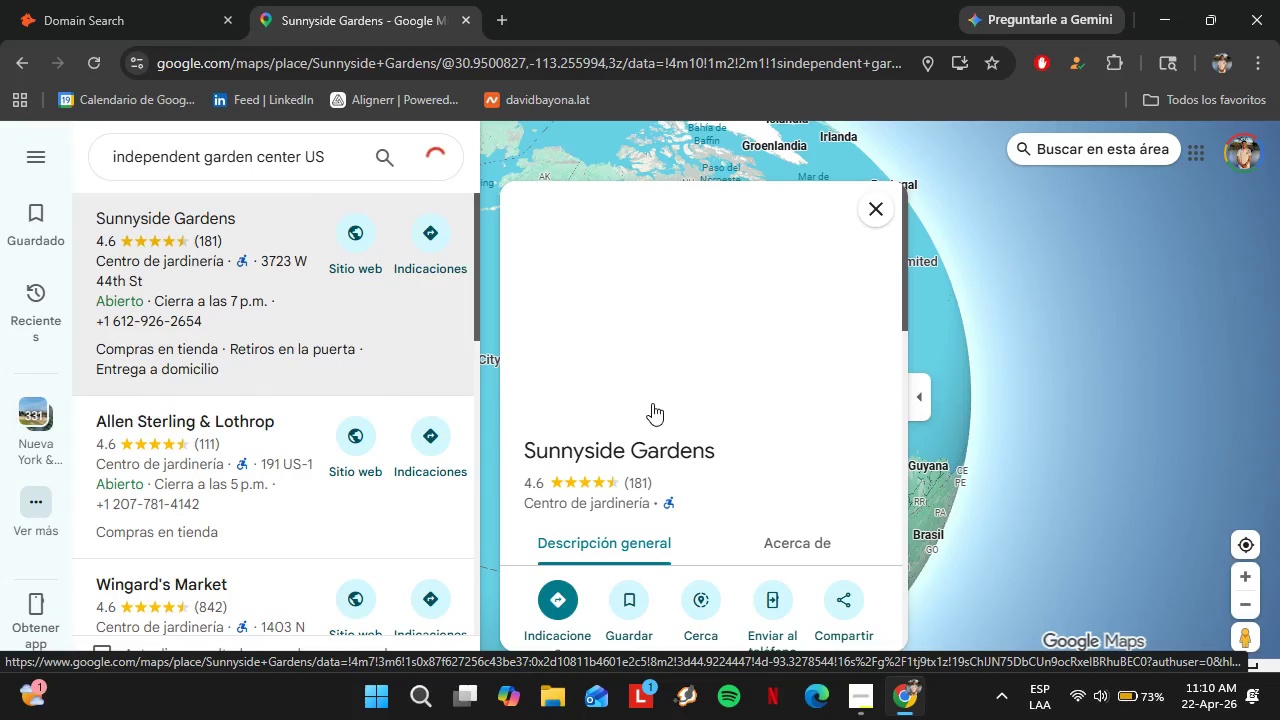 
key(Control+V)
 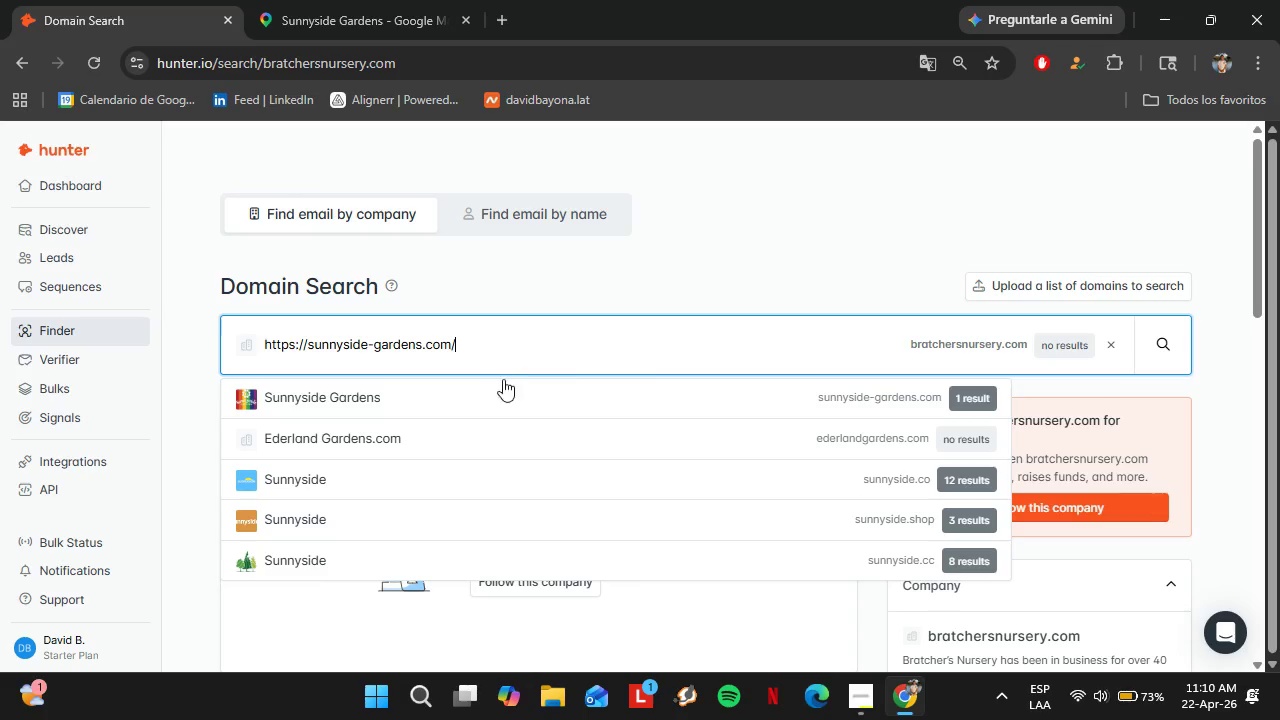 
left_click([459, 392])
 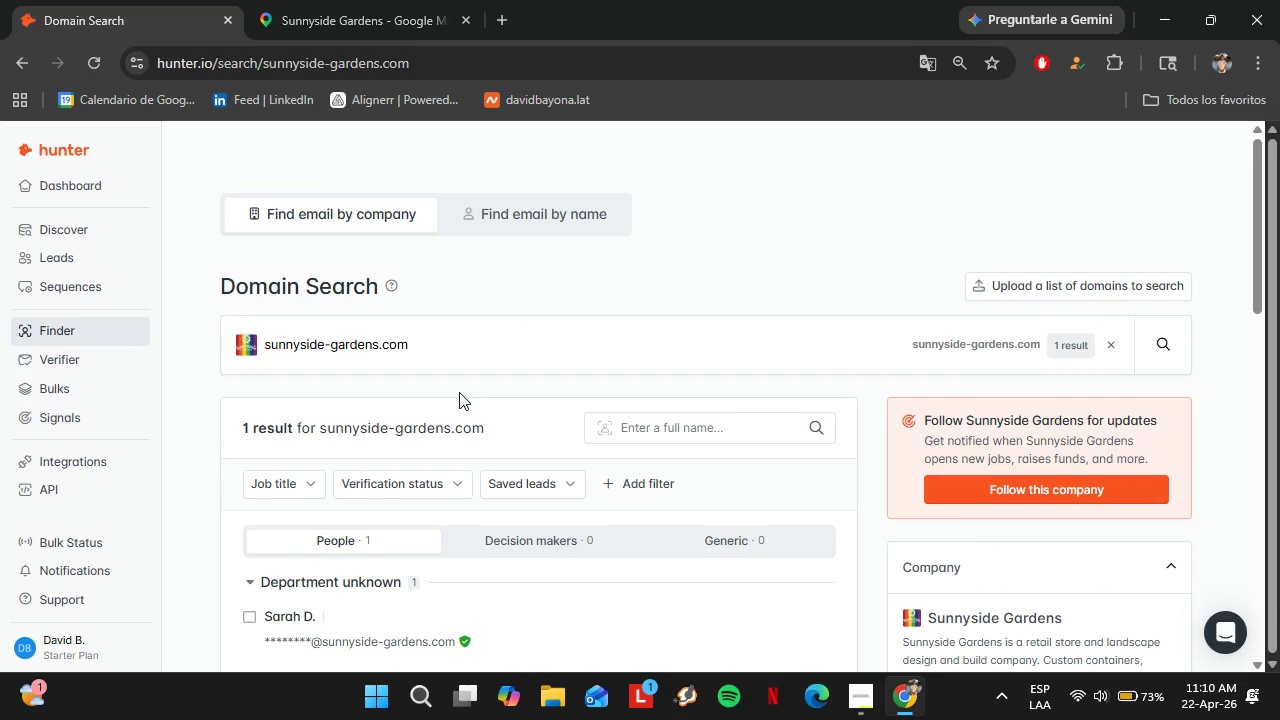 
left_click([306, 0])
 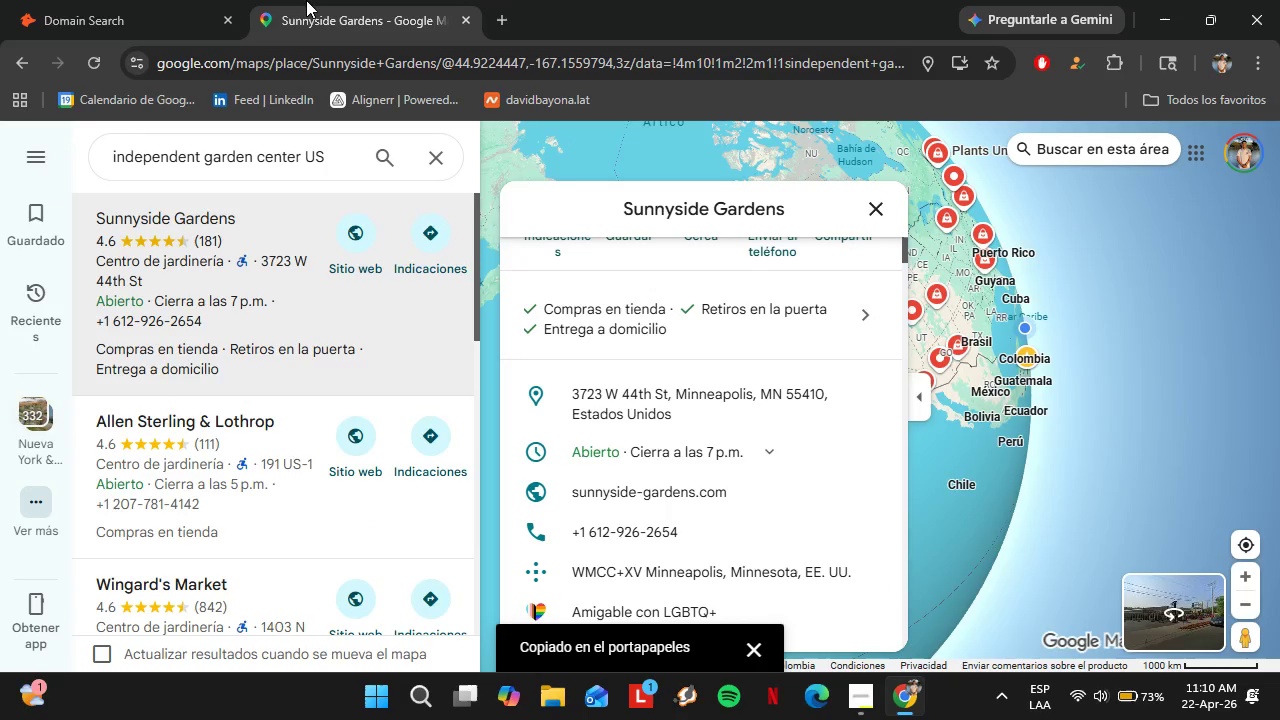 
left_click([207, 418])
 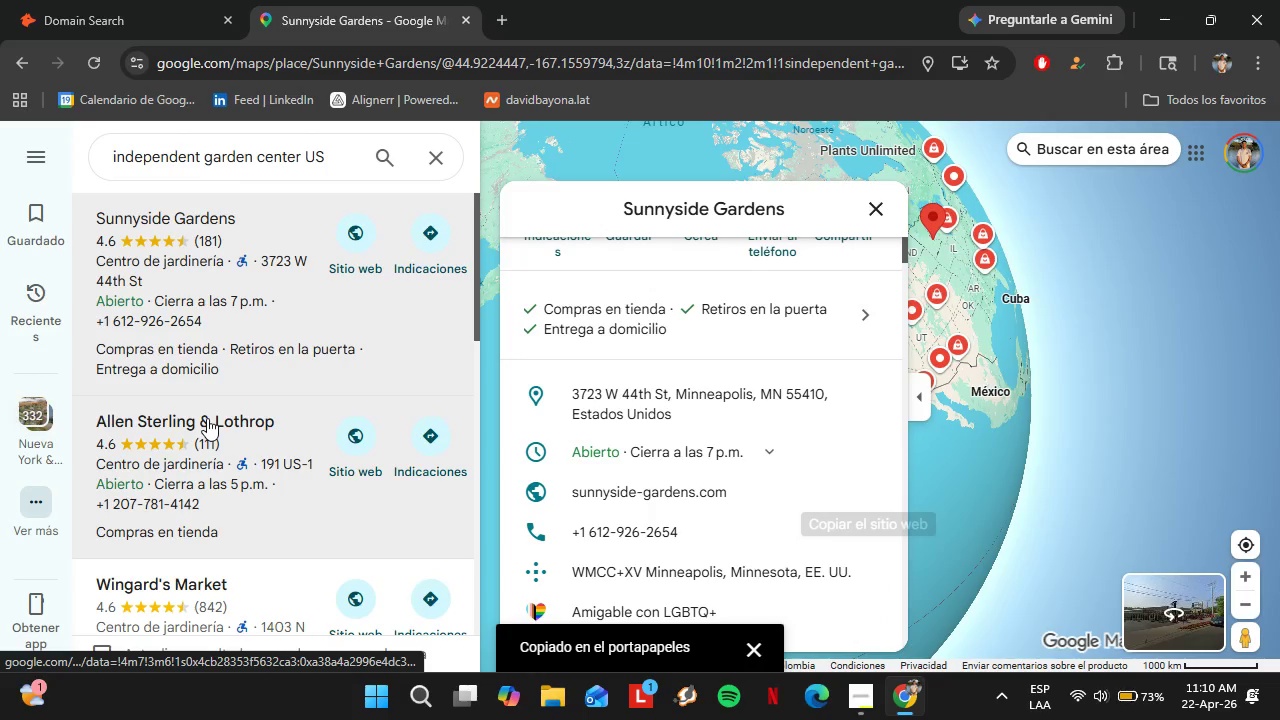 
wait(10.78)
 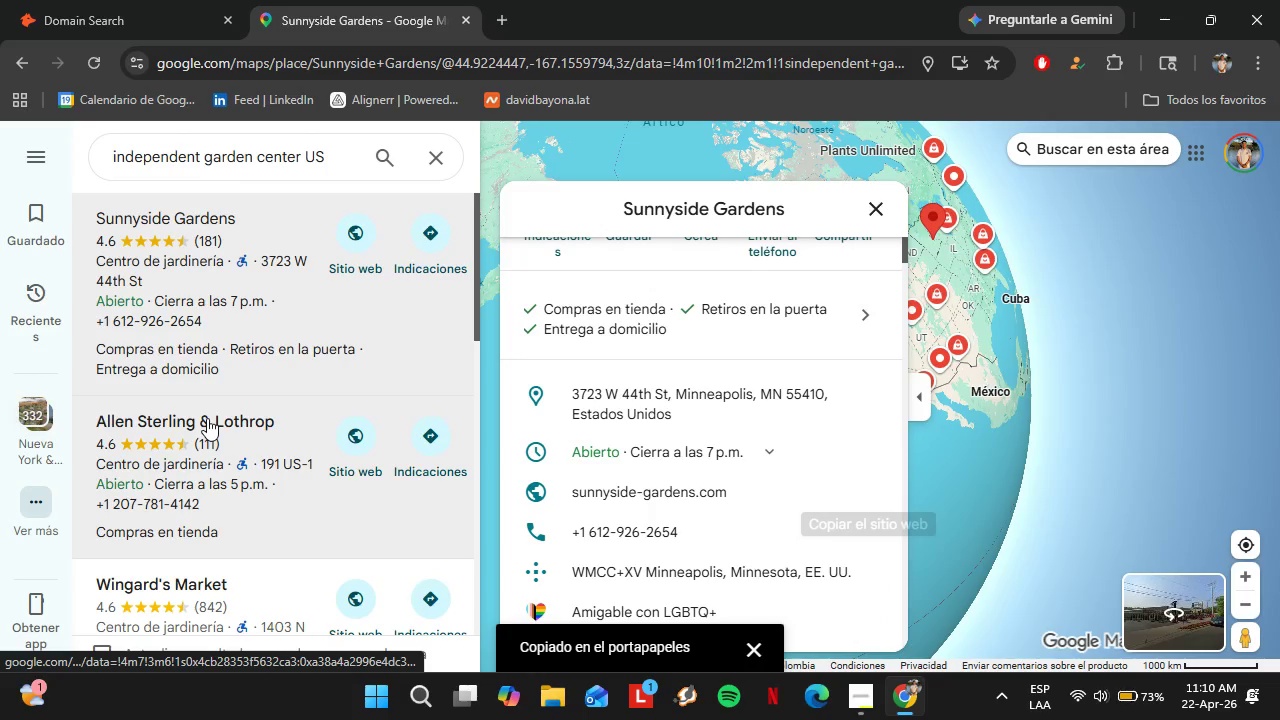 
scroll: coordinate [711, 488], scroll_direction: down, amount: 2.0
 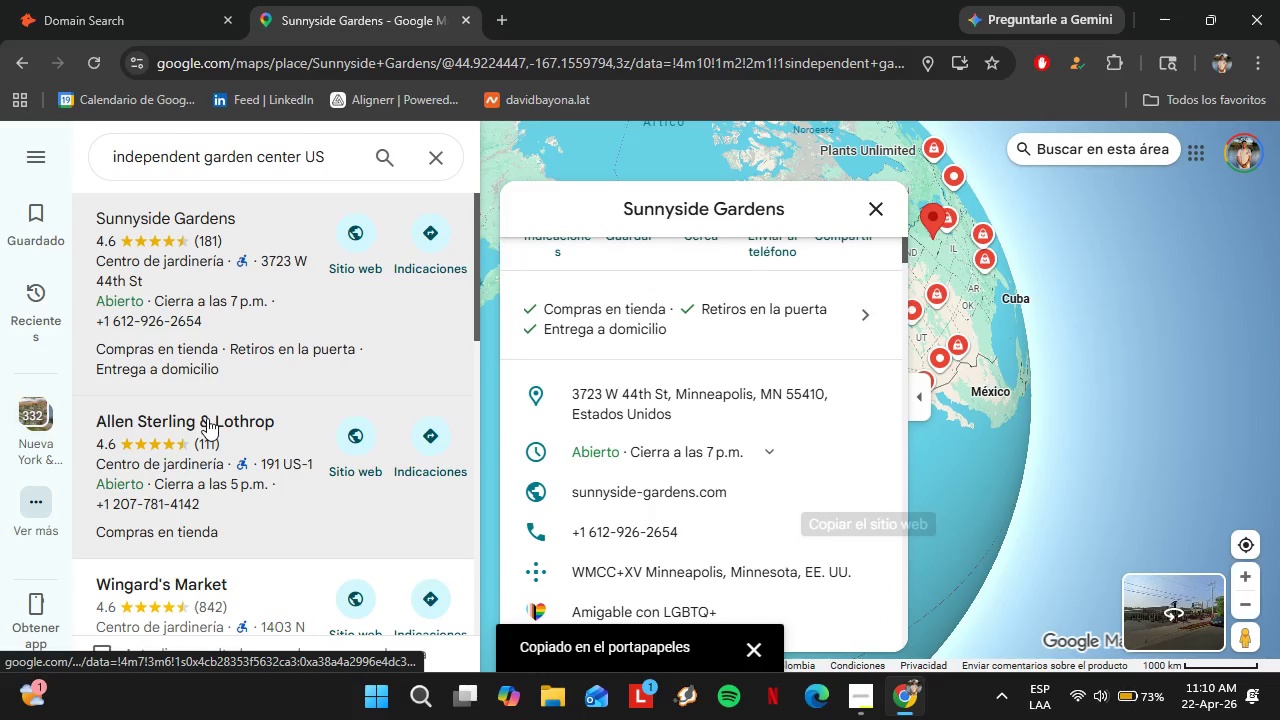 
left_click([869, 457])
 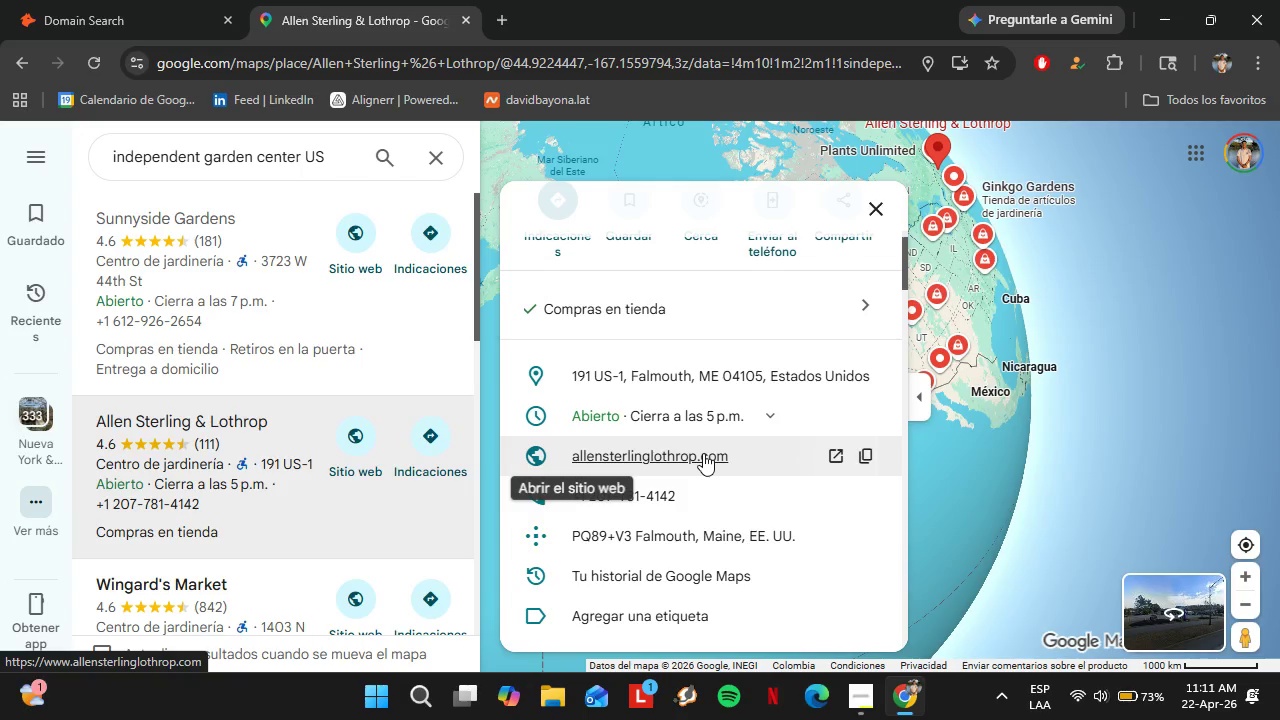 
scroll: coordinate [705, 458], scroll_direction: down, amount: 2.0
 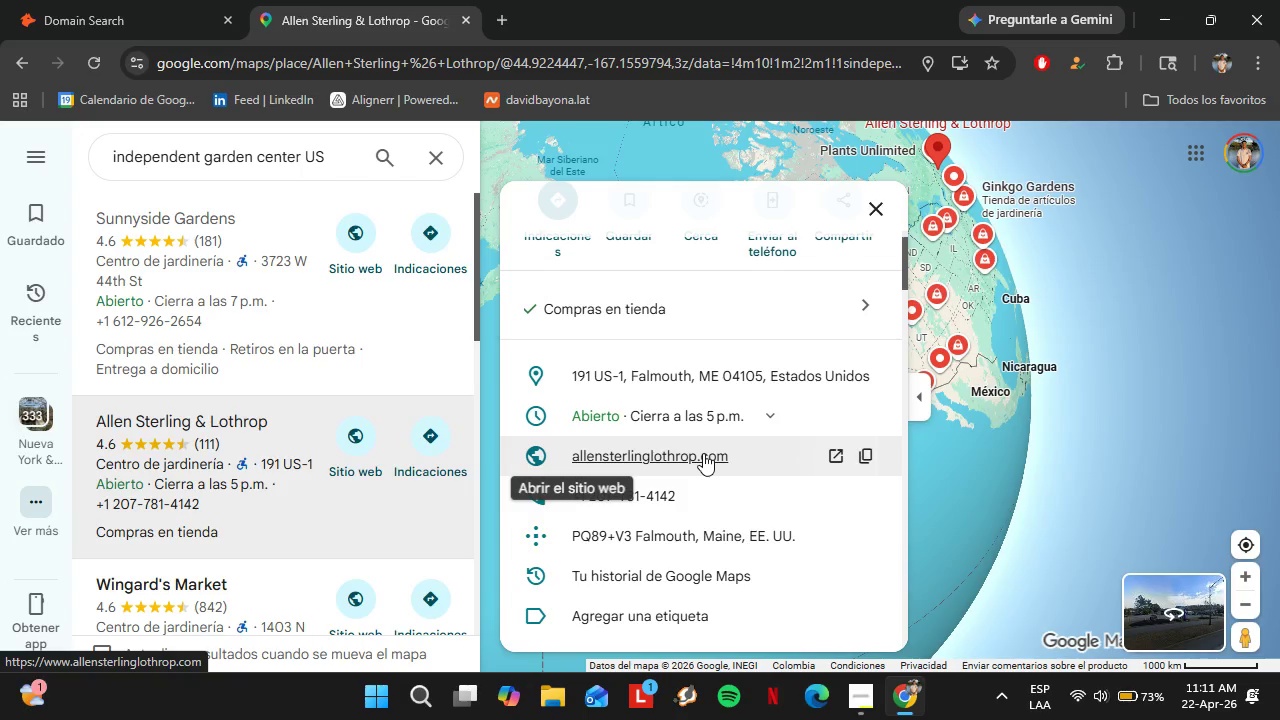 
left_click([869, 460])
 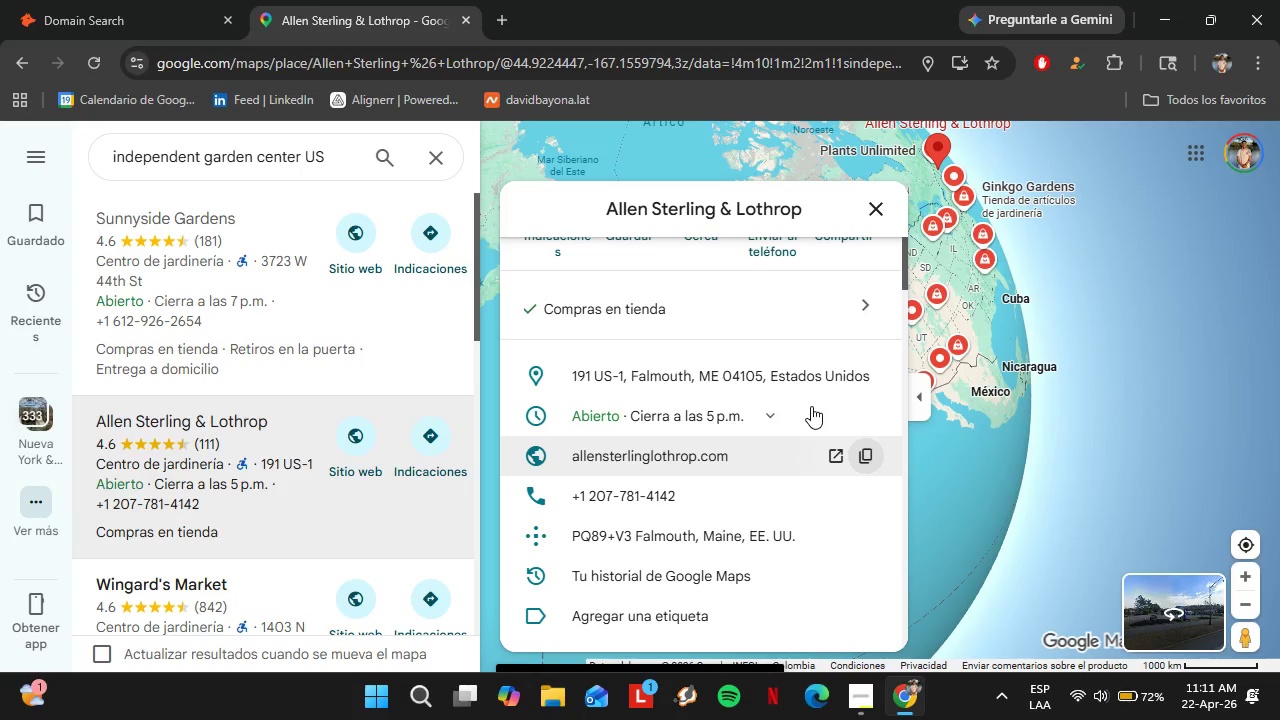 
left_click([89, 0])
 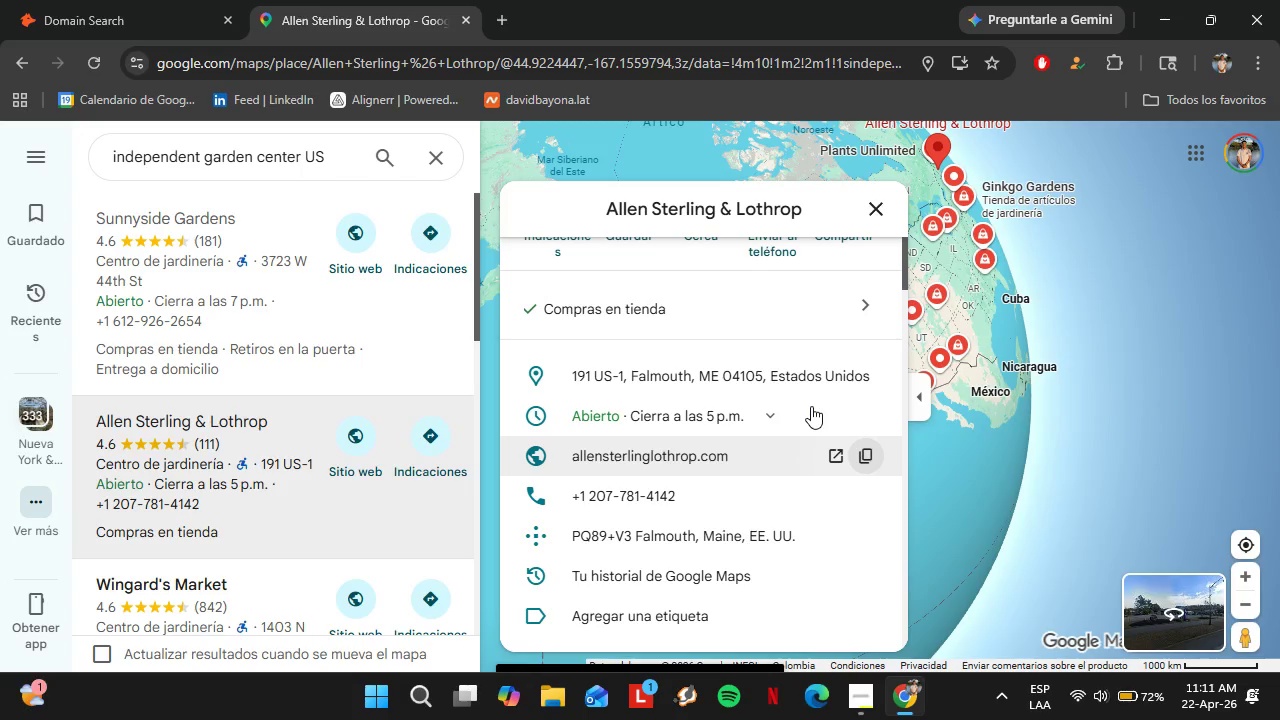 
left_click_drag(start_coordinate=[429, 343], to_coordinate=[216, 339])
 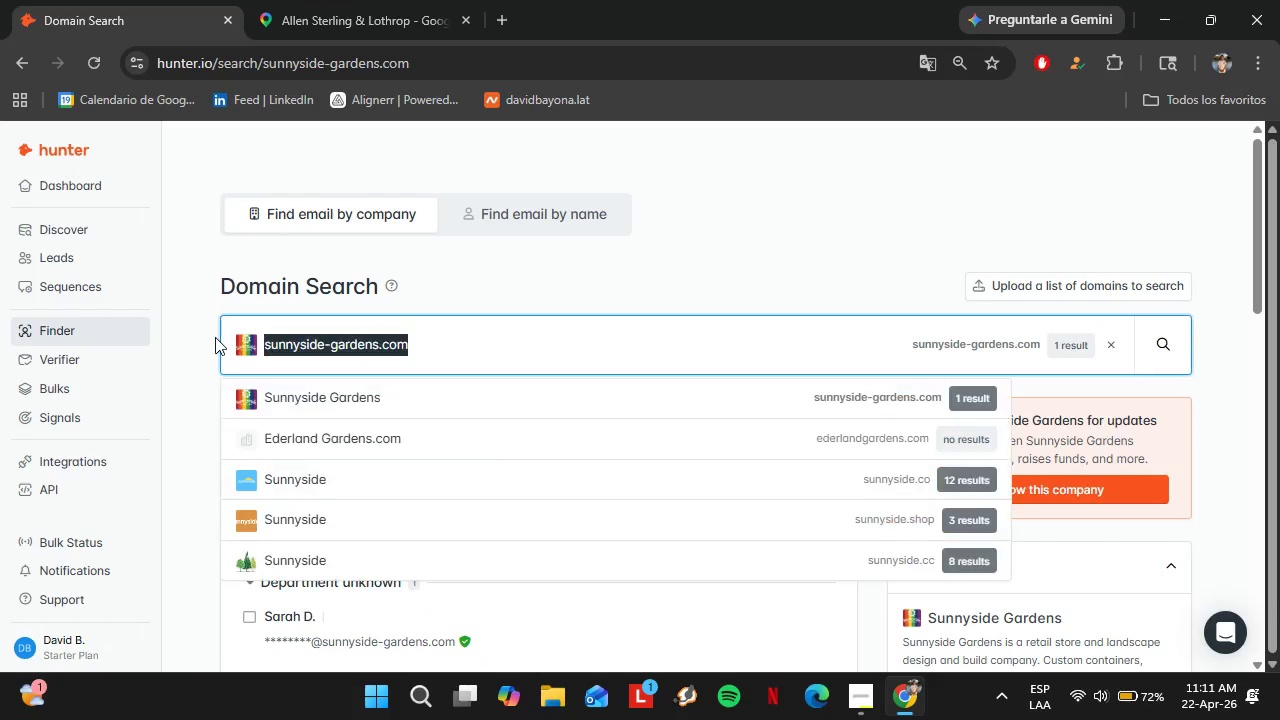 
key(Control+V)
 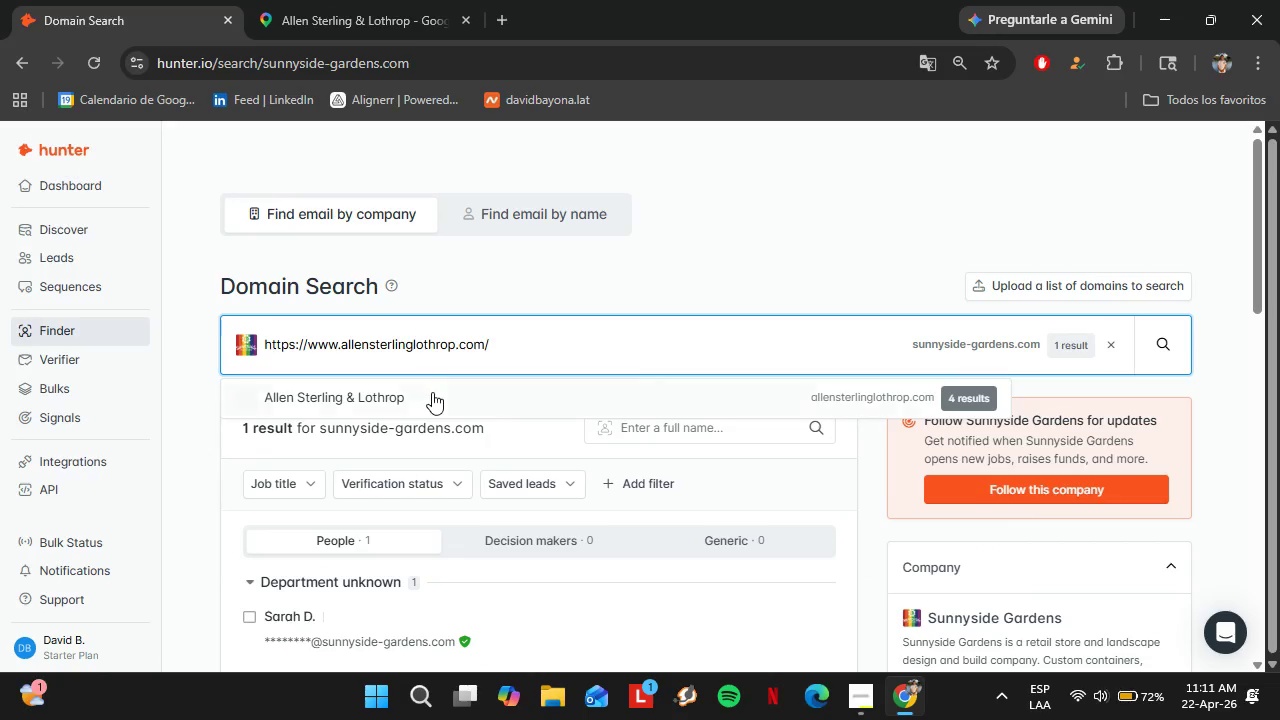 
left_click([432, 392])
 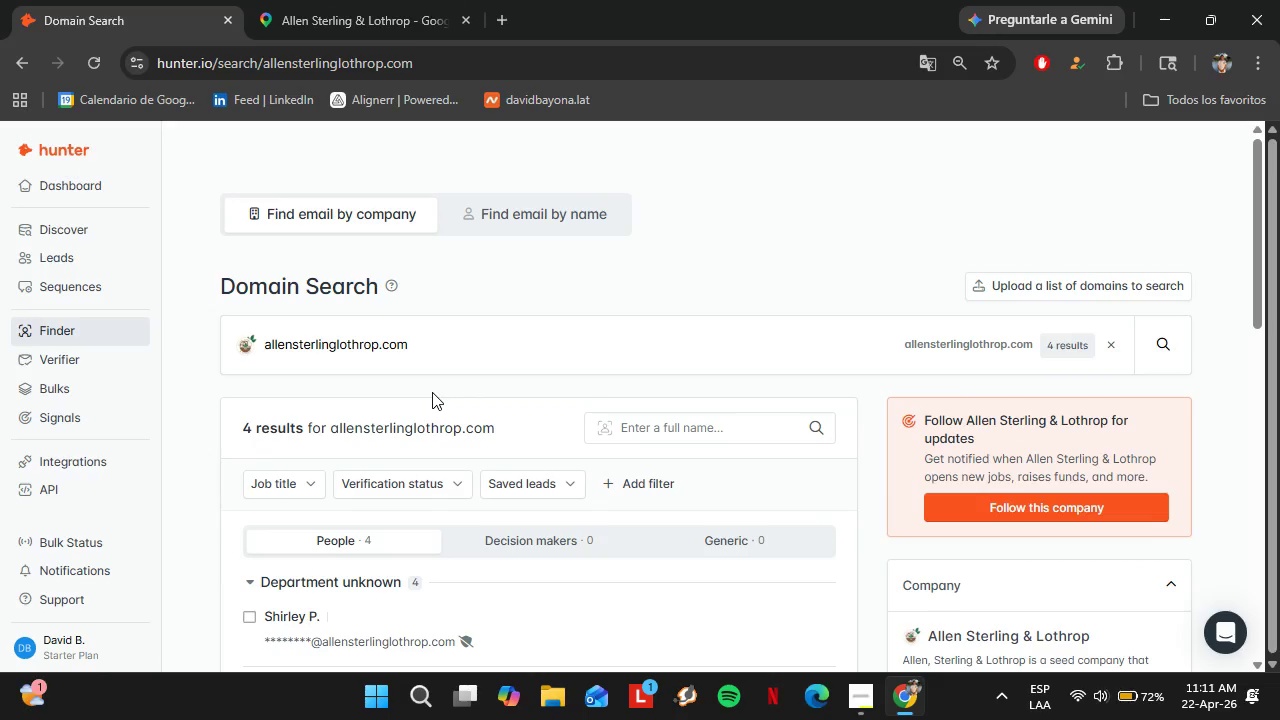 
left_click([335, 0])
 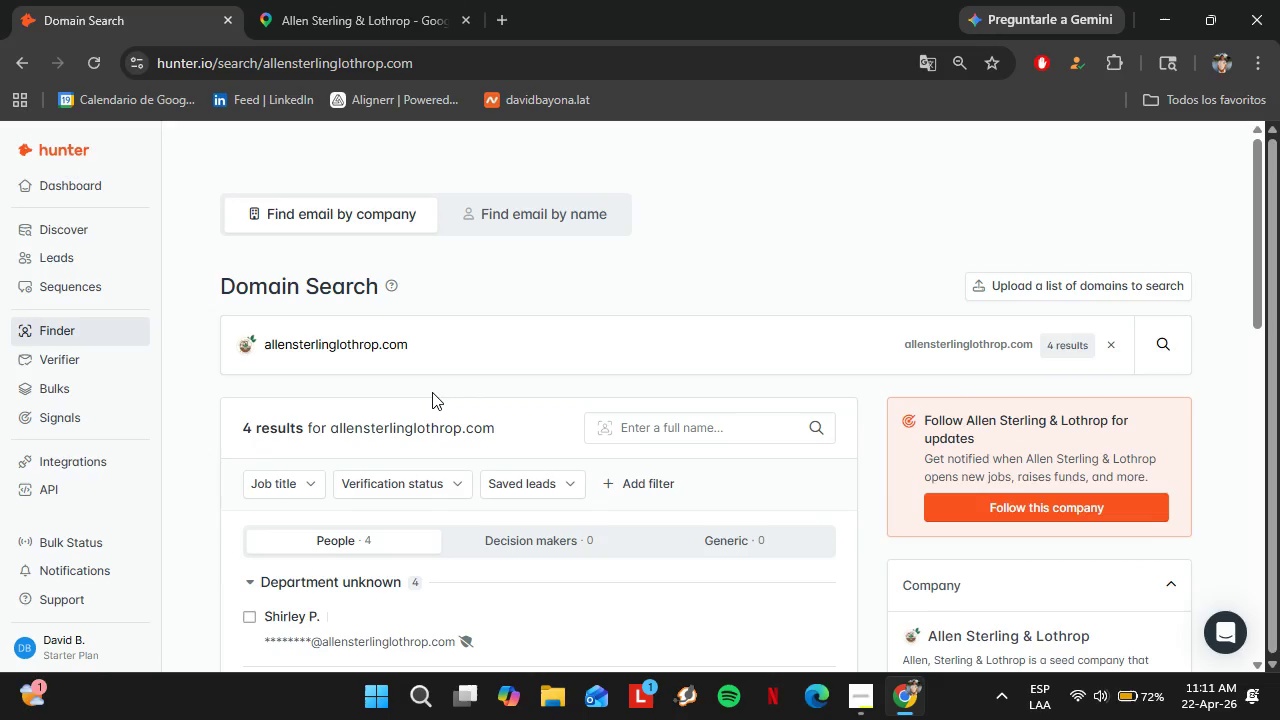 
scroll: coordinate [294, 404], scroll_direction: down, amount: 2.0
 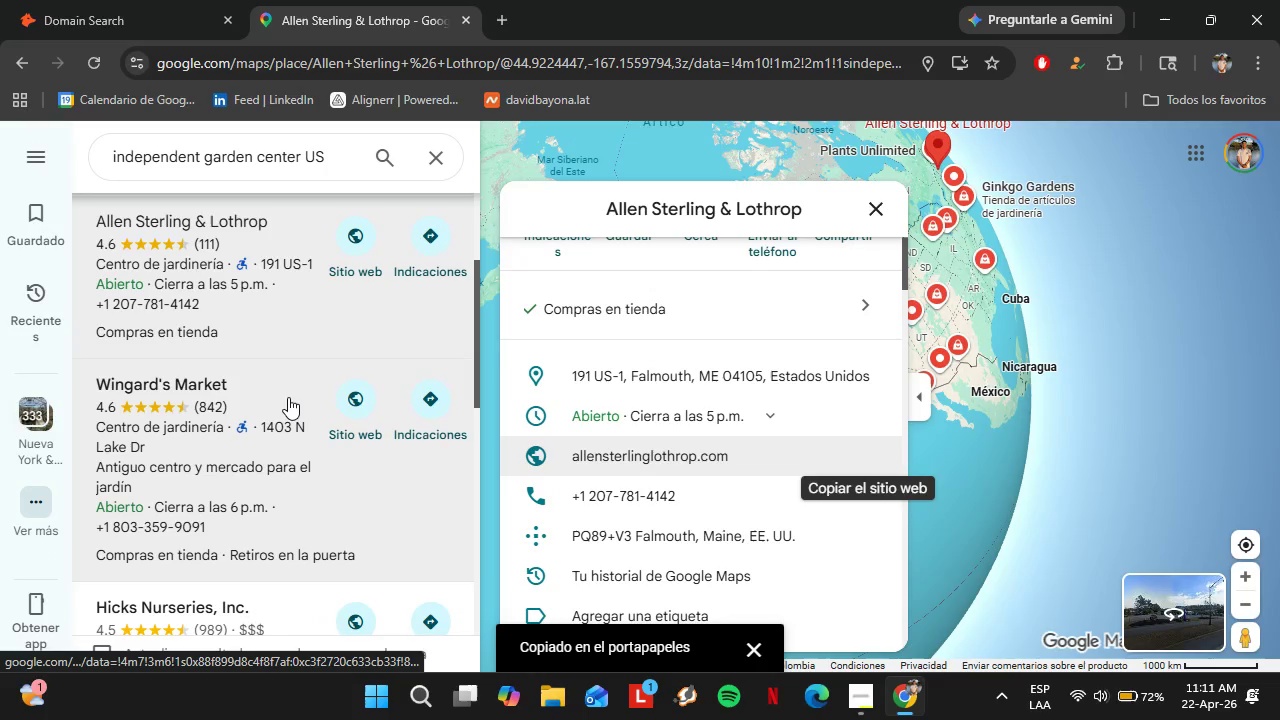 
left_click([214, 406])
 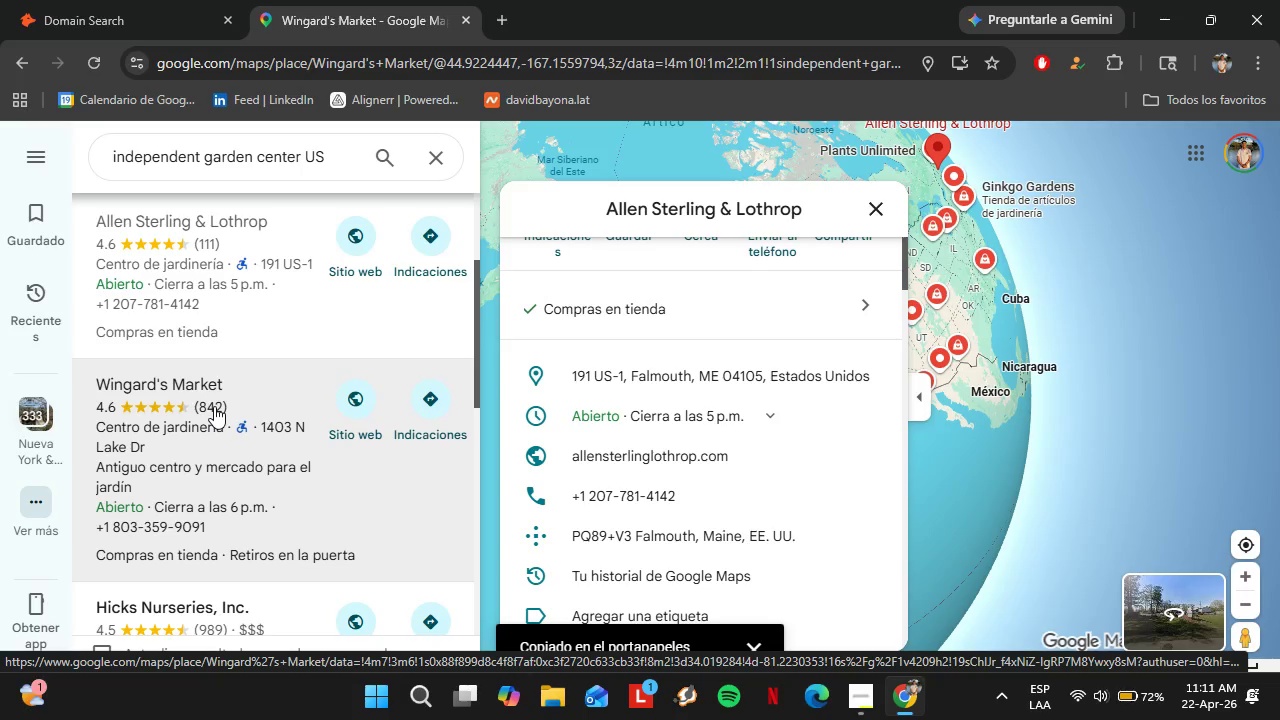 
wait(8.5)
 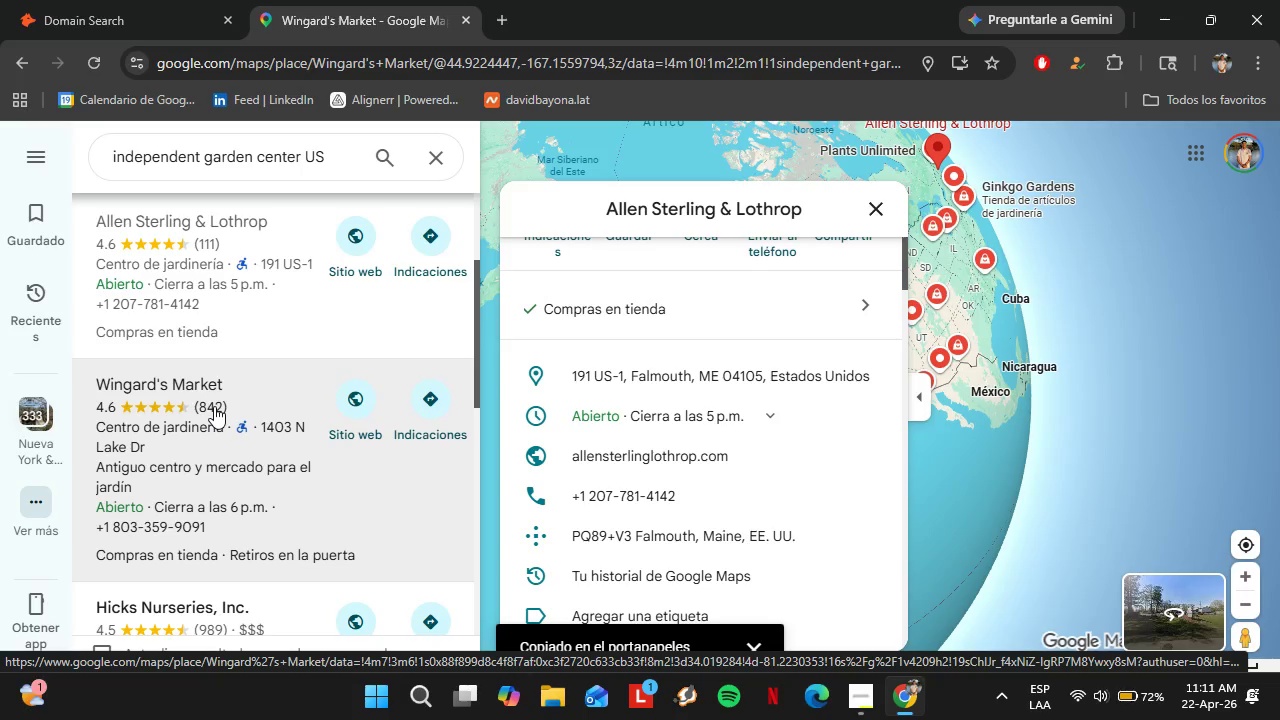 
scroll: coordinate [782, 473], scroll_direction: down, amount: 4.0
 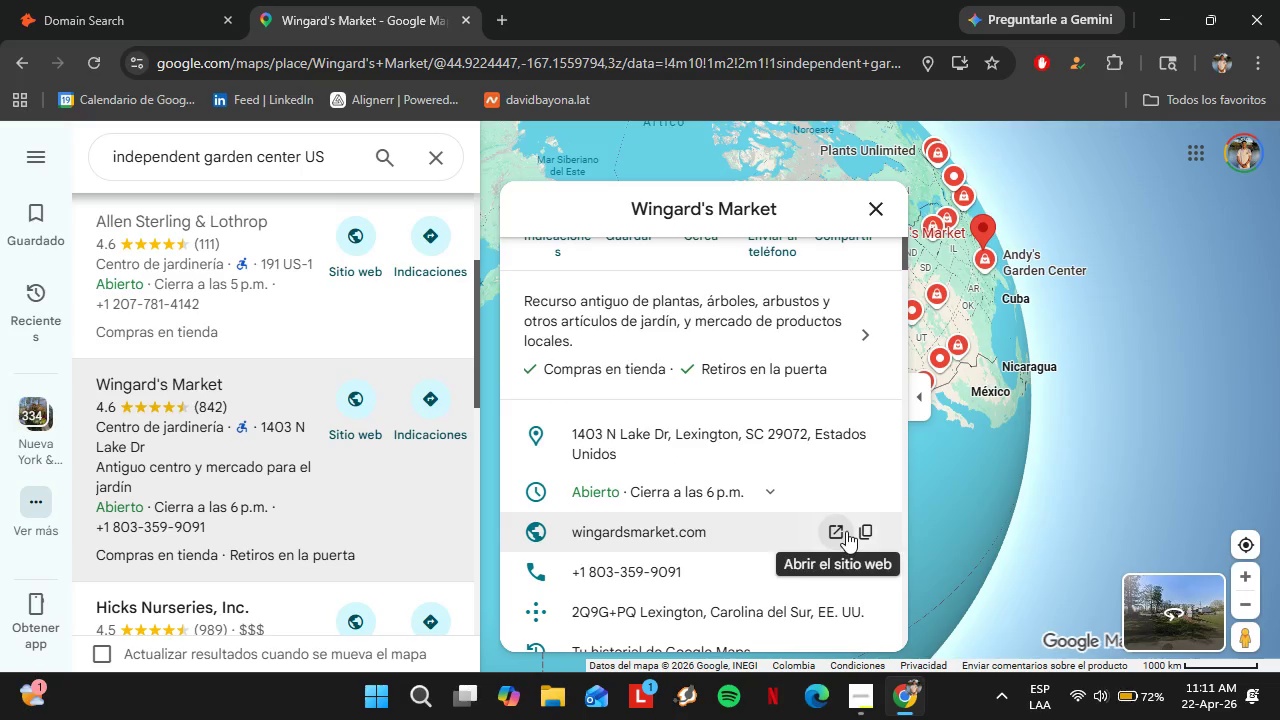 
left_click([860, 528])
 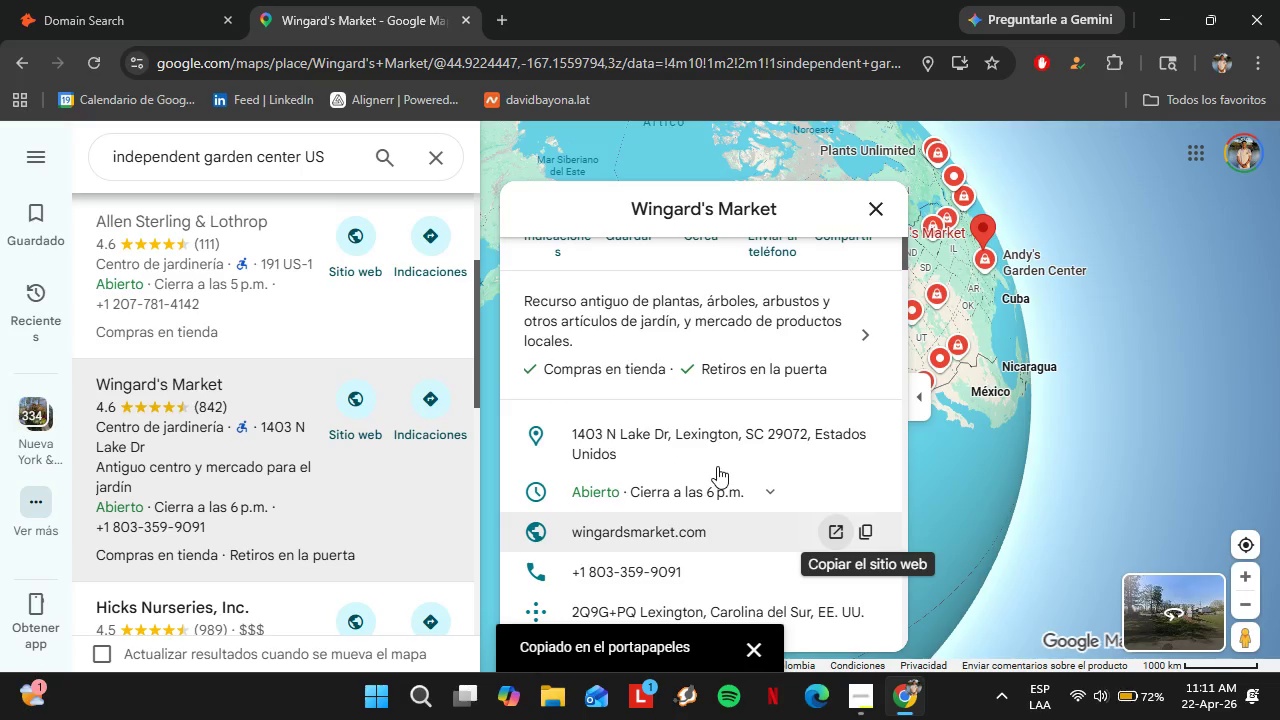 
left_click([114, 0])
 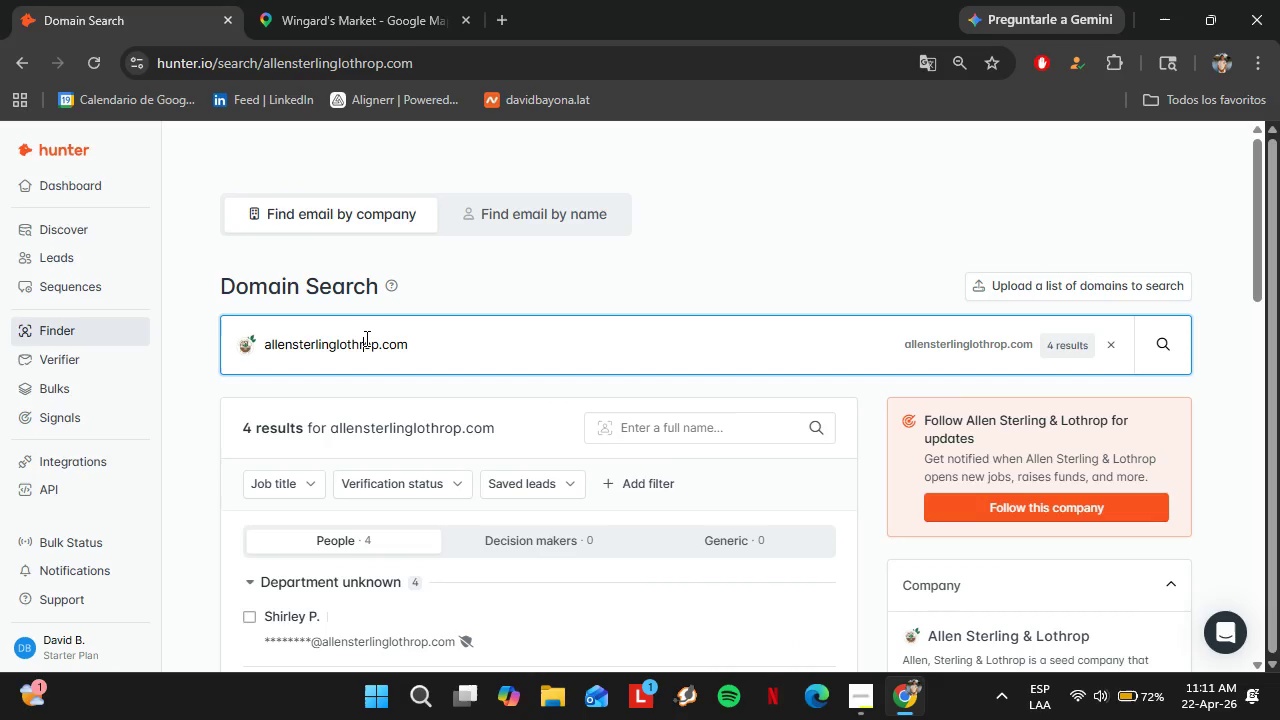 
double_click([365, 338])
 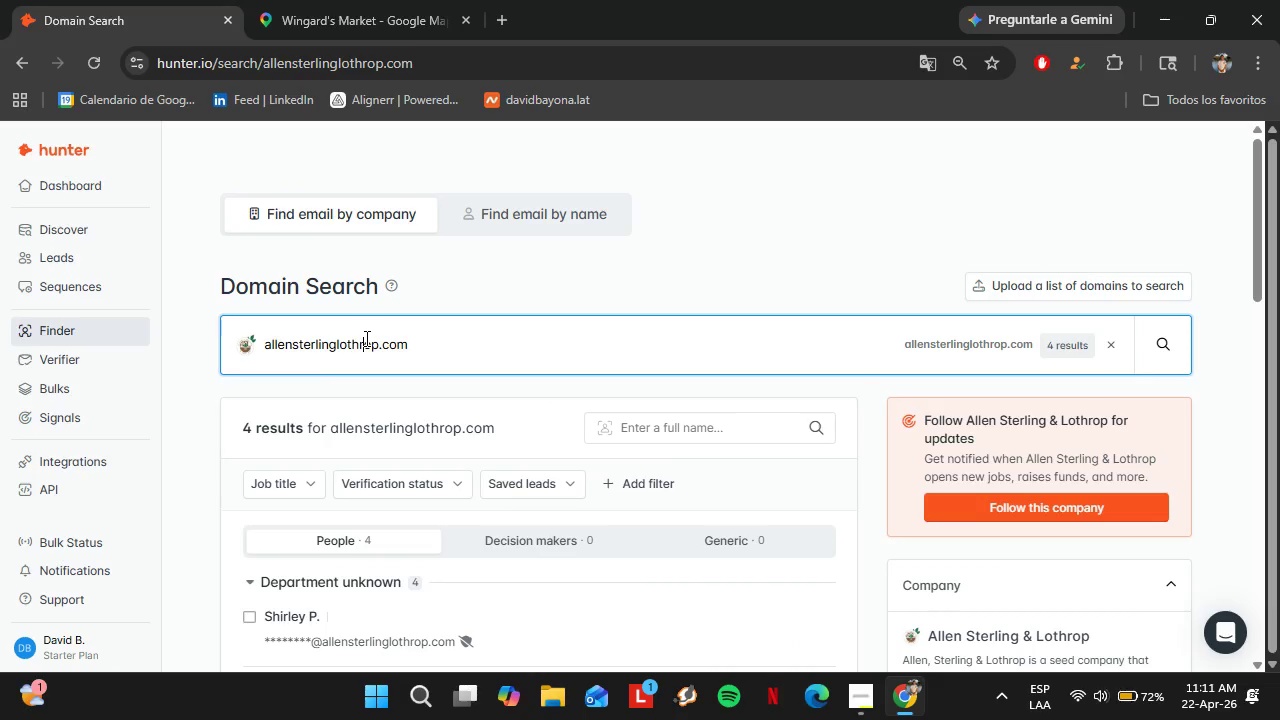 
triple_click([365, 338])
 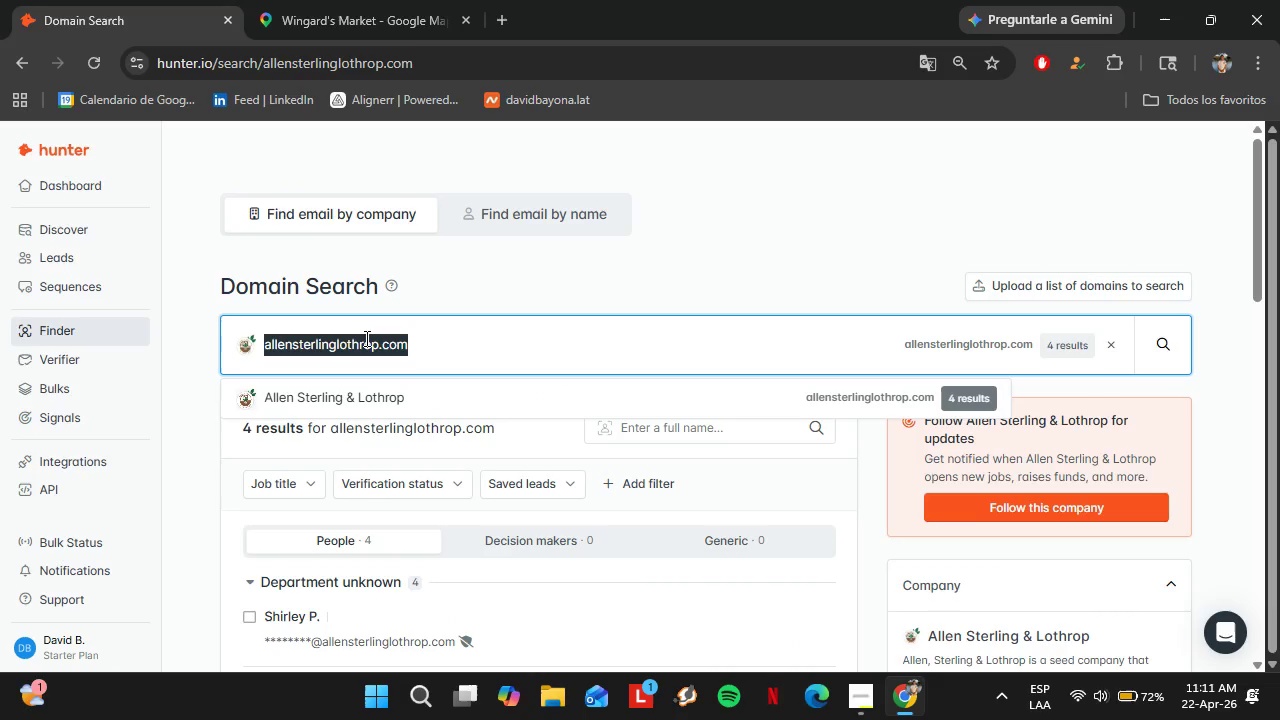 
key(Control+V)
 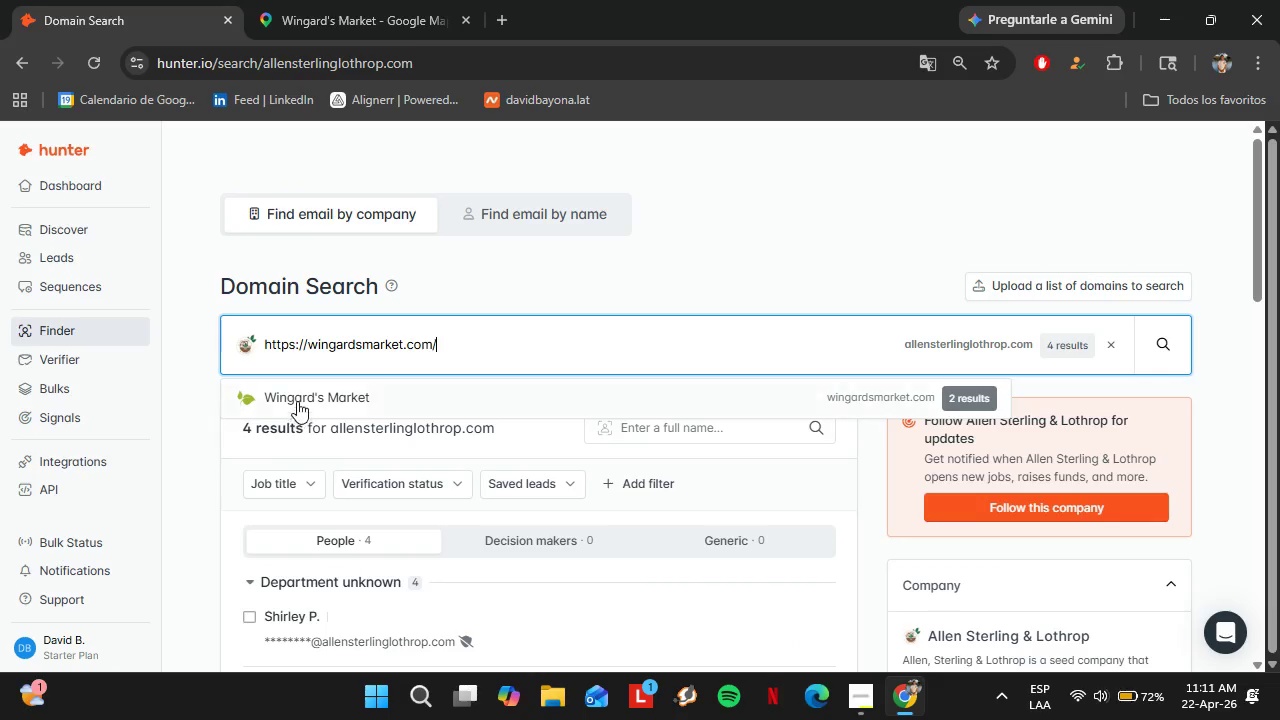 
left_click([299, 398])
 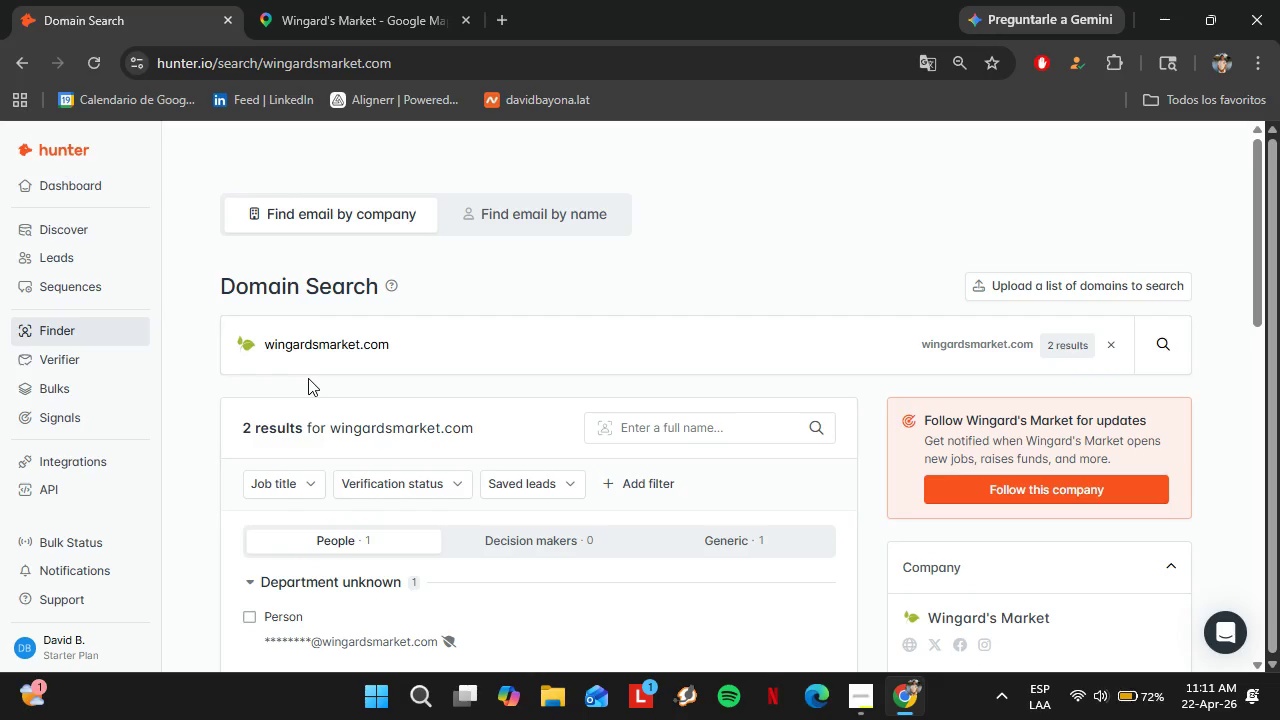 
wait(20.26)
 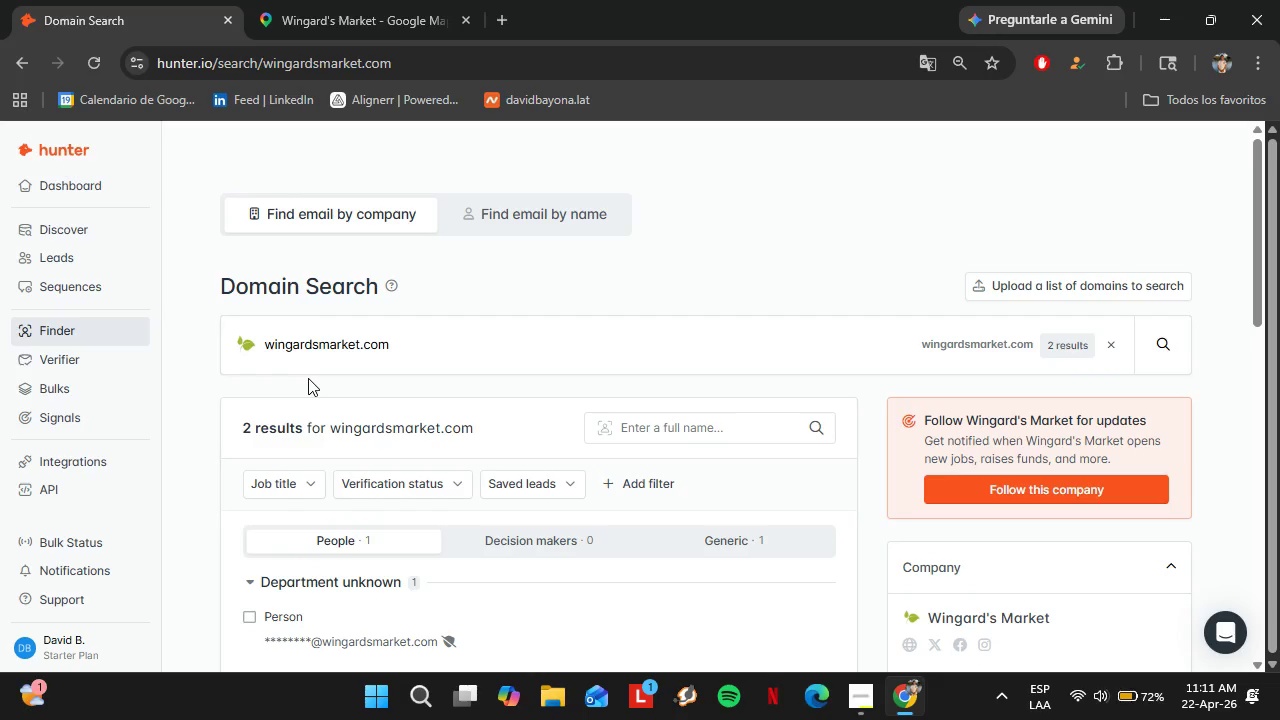 
left_click([265, 0])
 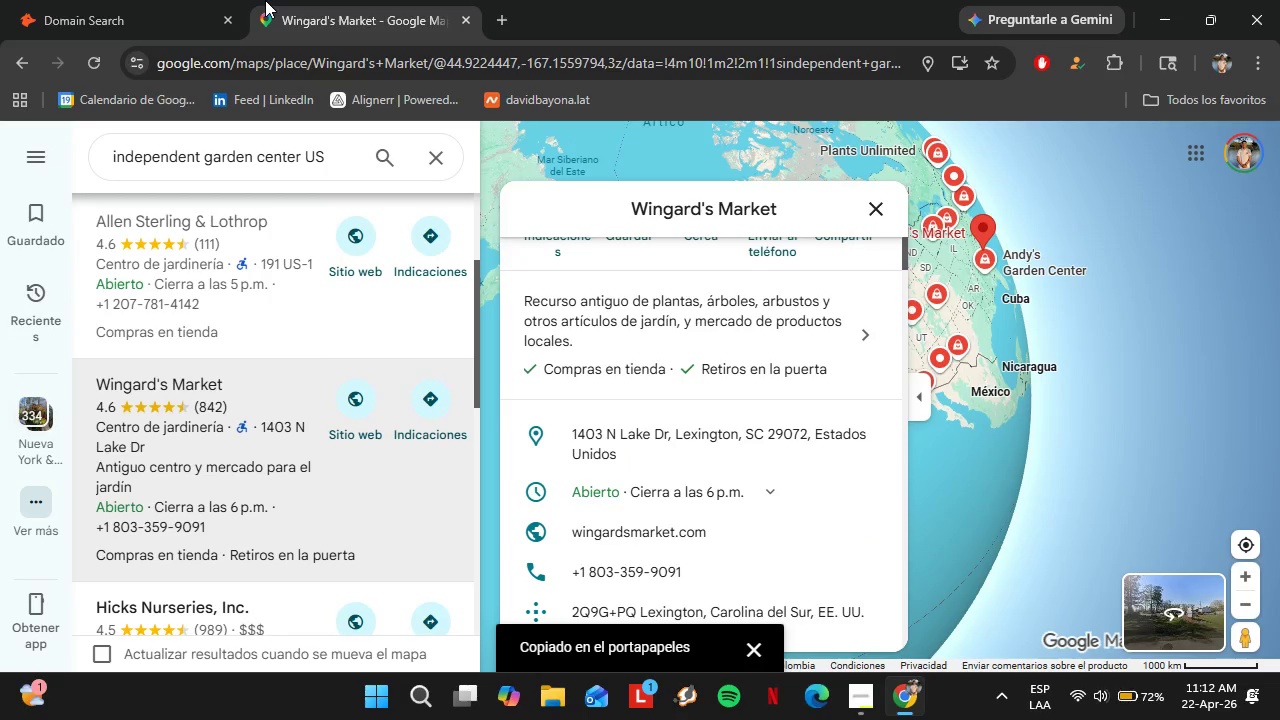 
scroll: coordinate [297, 359], scroll_direction: down, amount: 2.0
 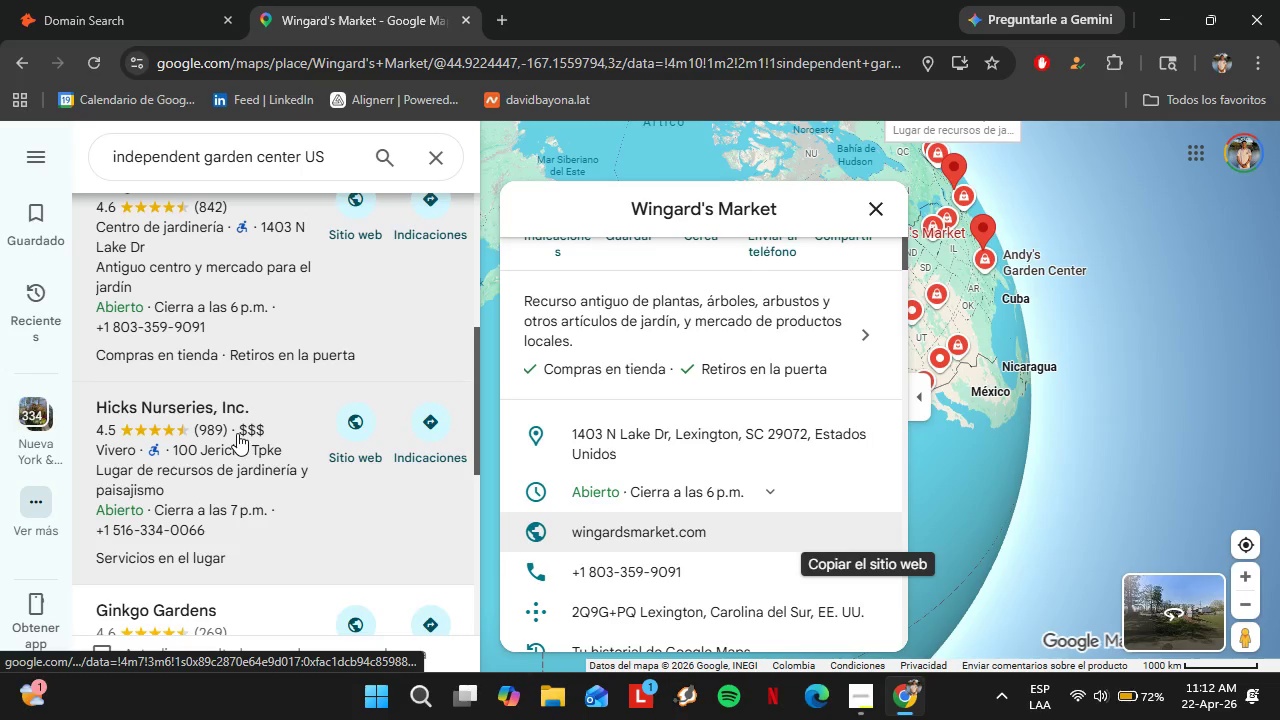 
left_click([237, 433])
 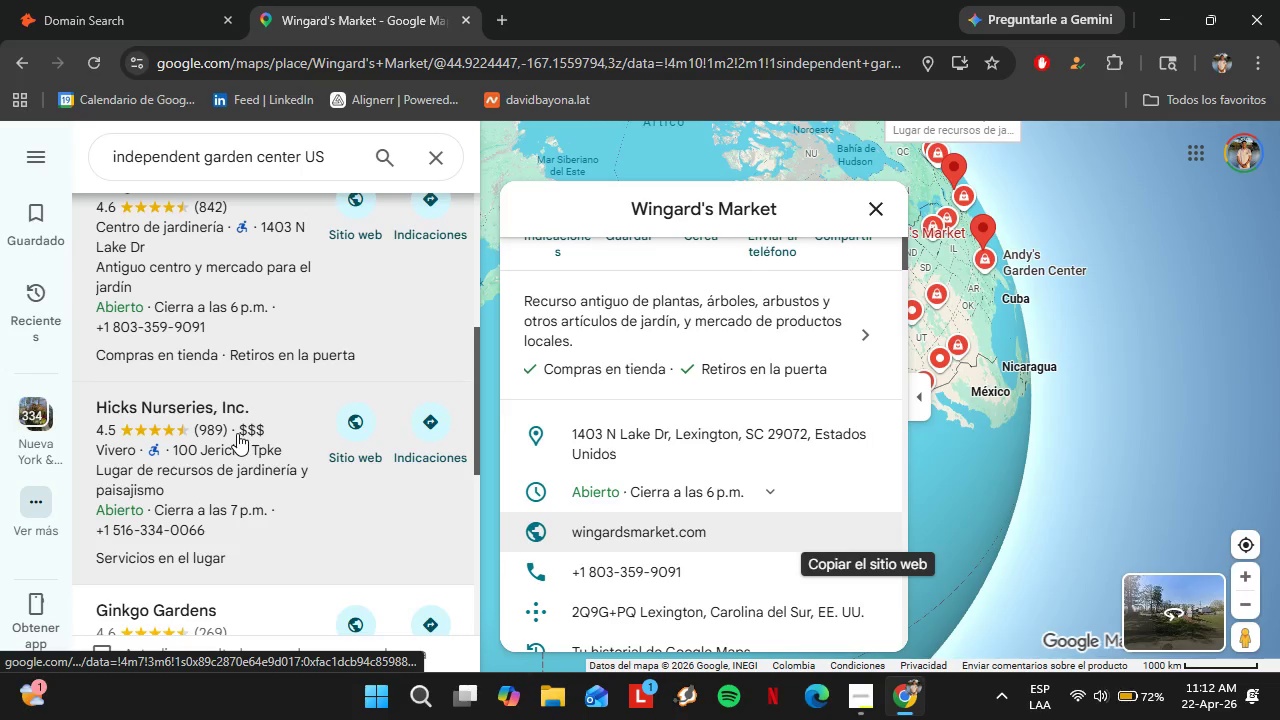 
mouse_move([769, 344])
 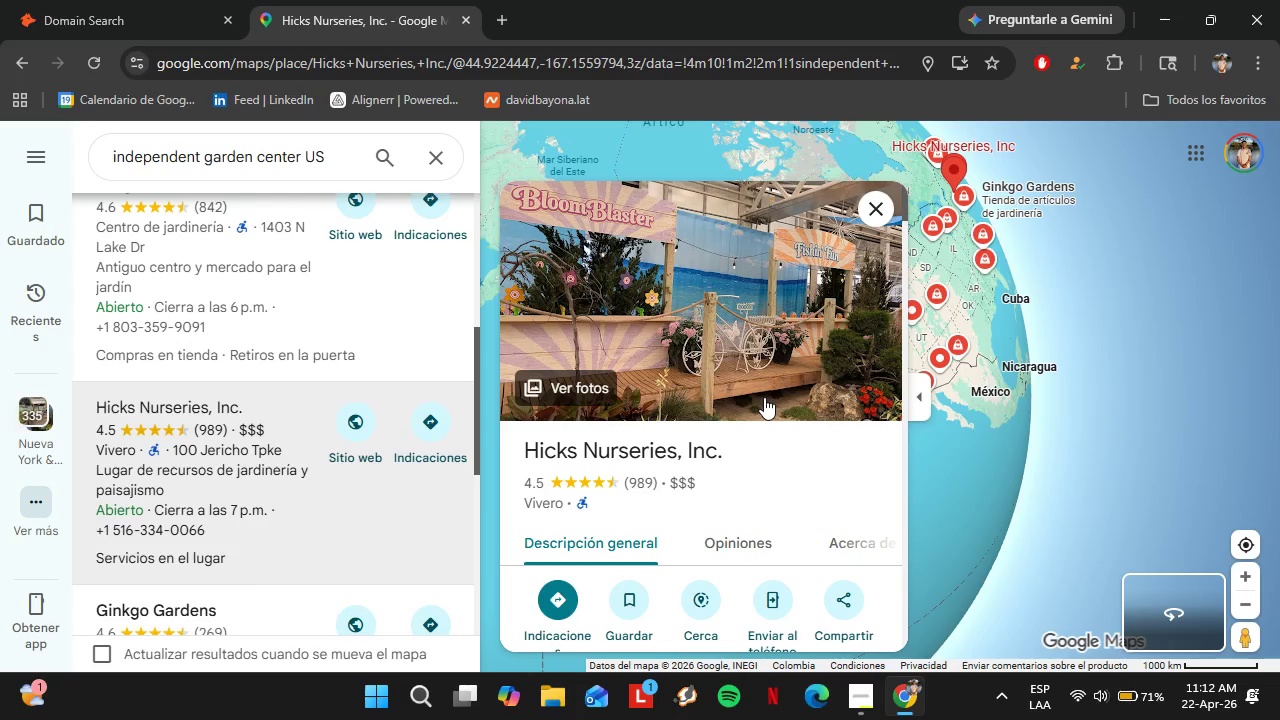 
scroll: coordinate [757, 453], scroll_direction: down, amount: 3.0
 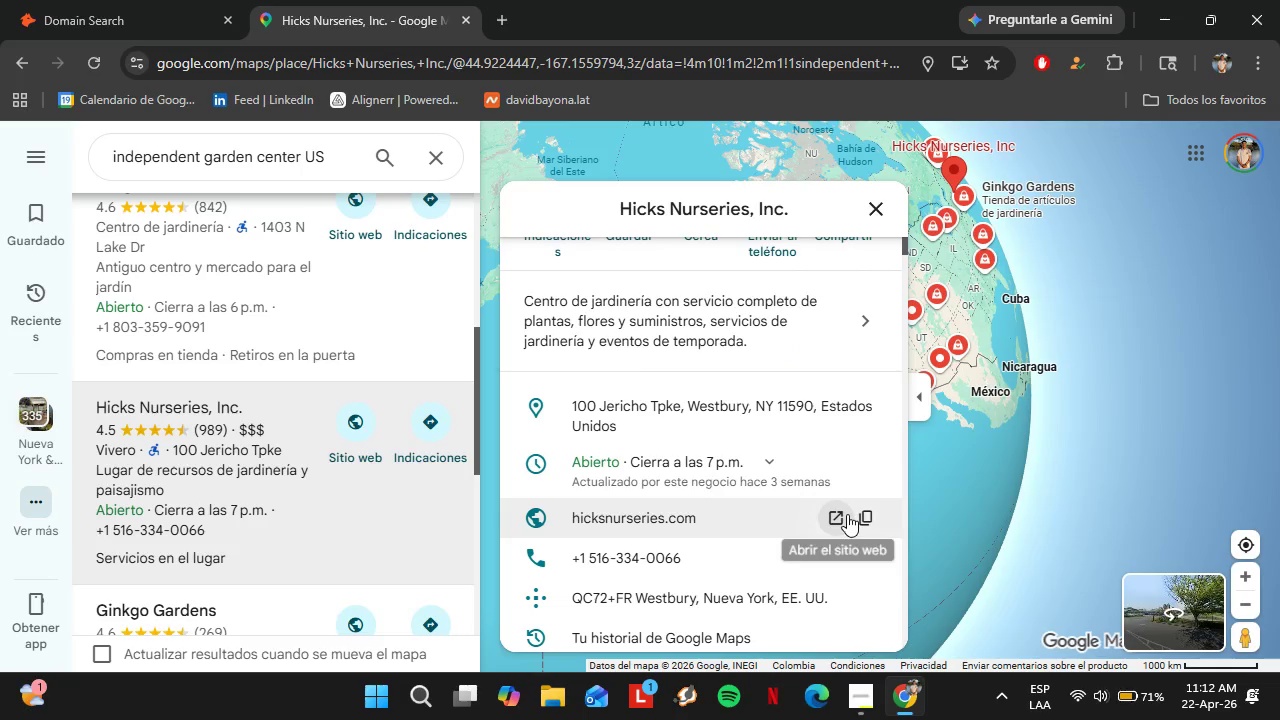 
left_click([861, 514])
 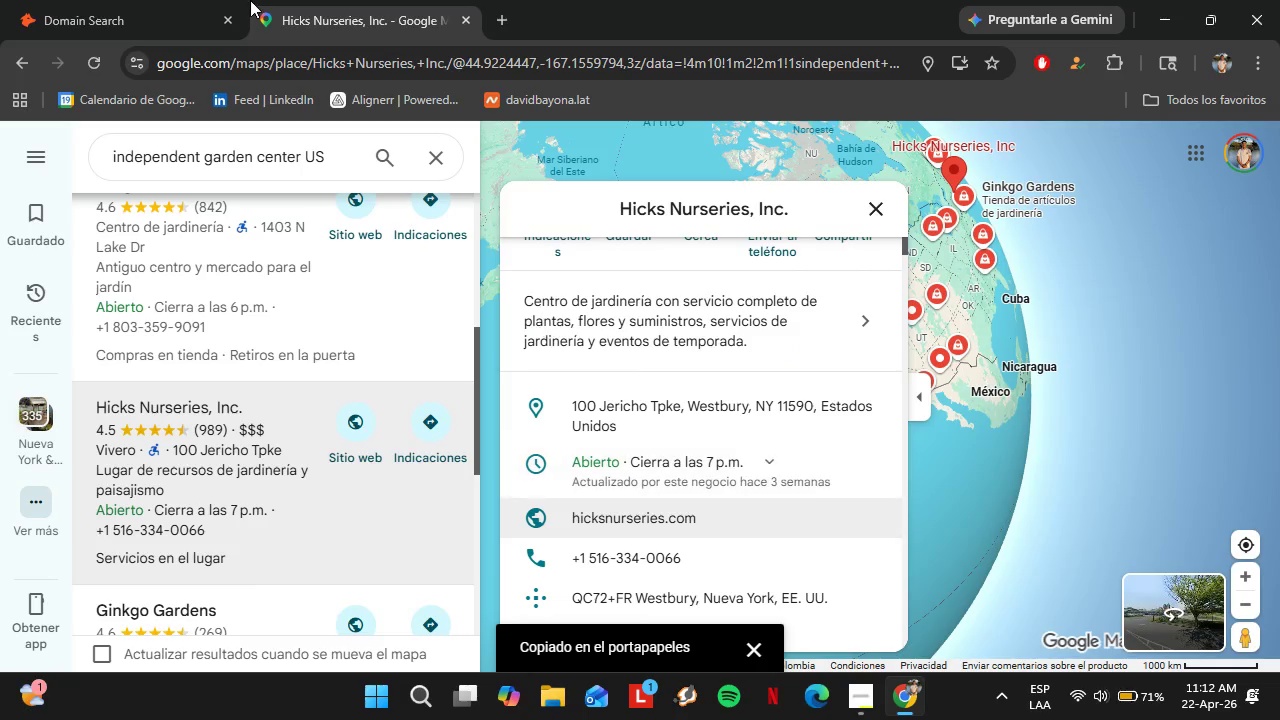 
left_click([156, 0])
 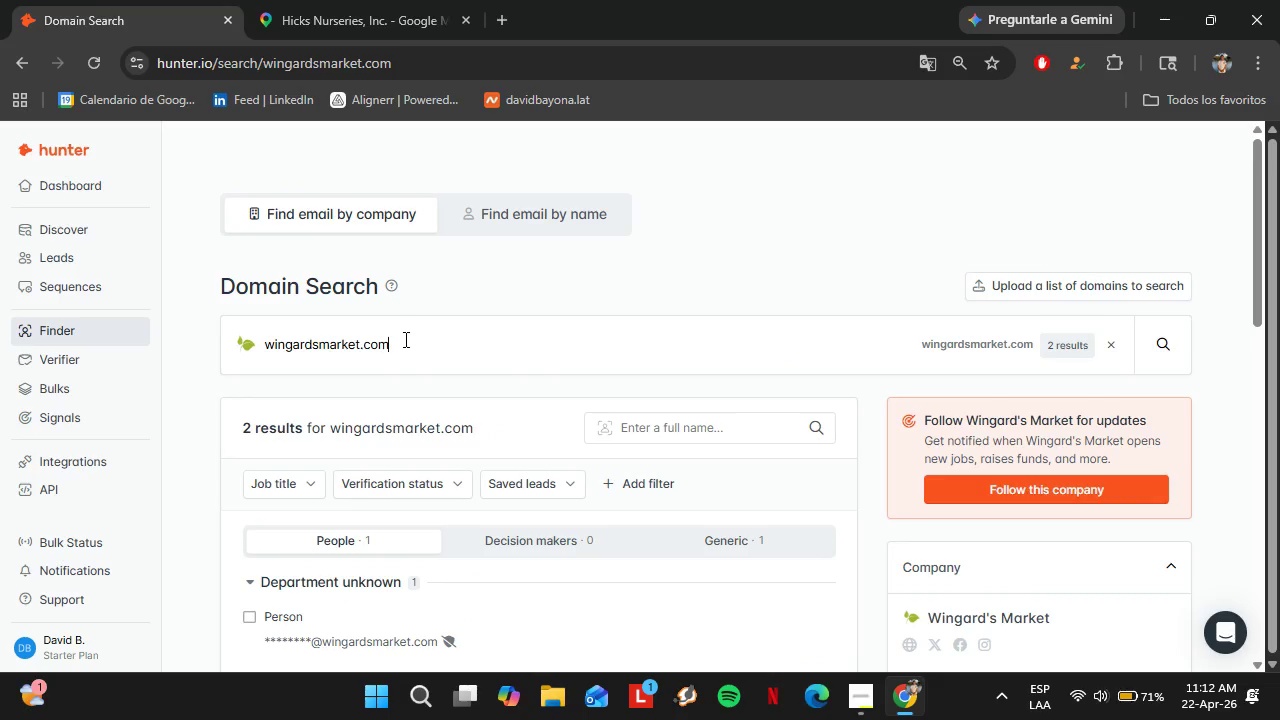 
double_click([404, 339])
 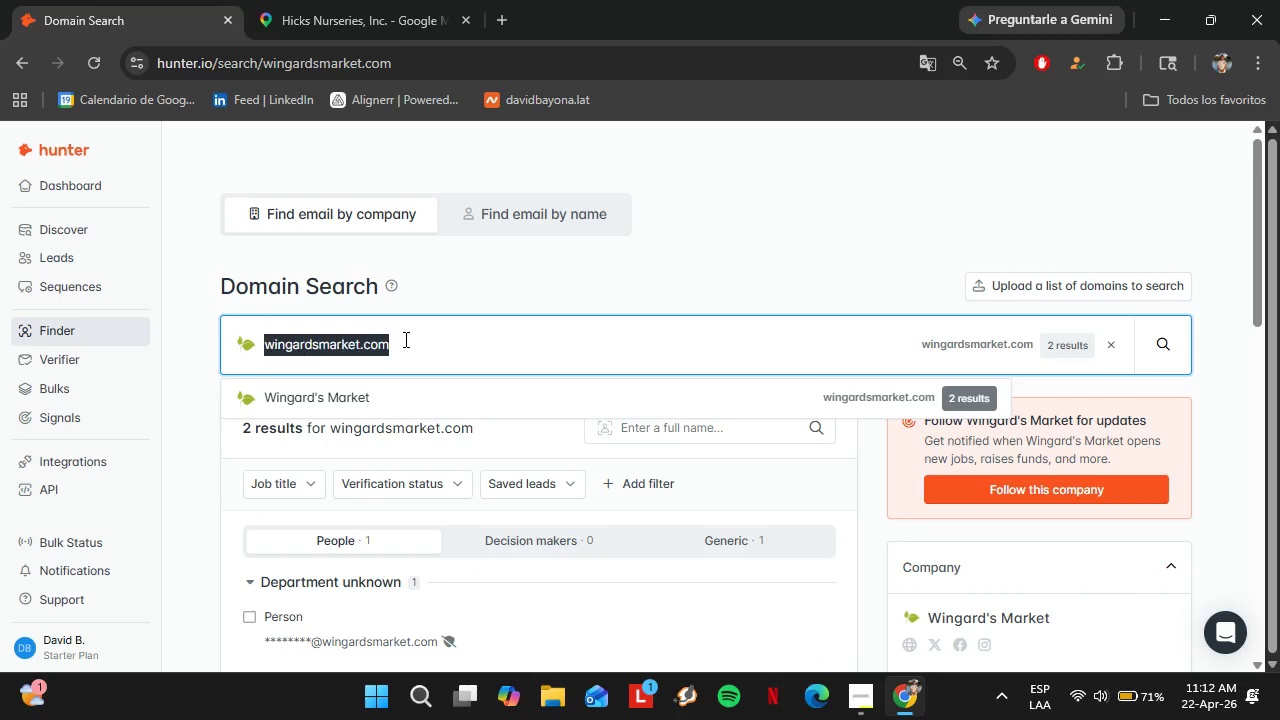 
triple_click([404, 339])
 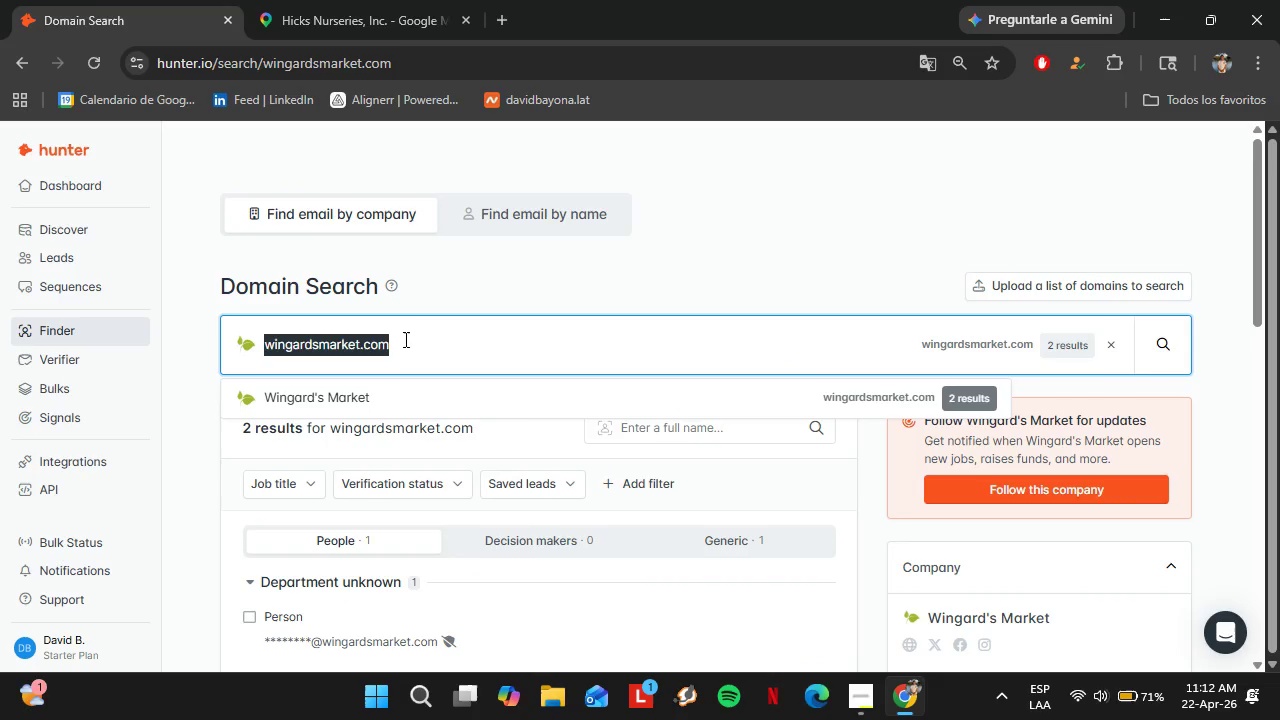 
right_click([404, 339])
 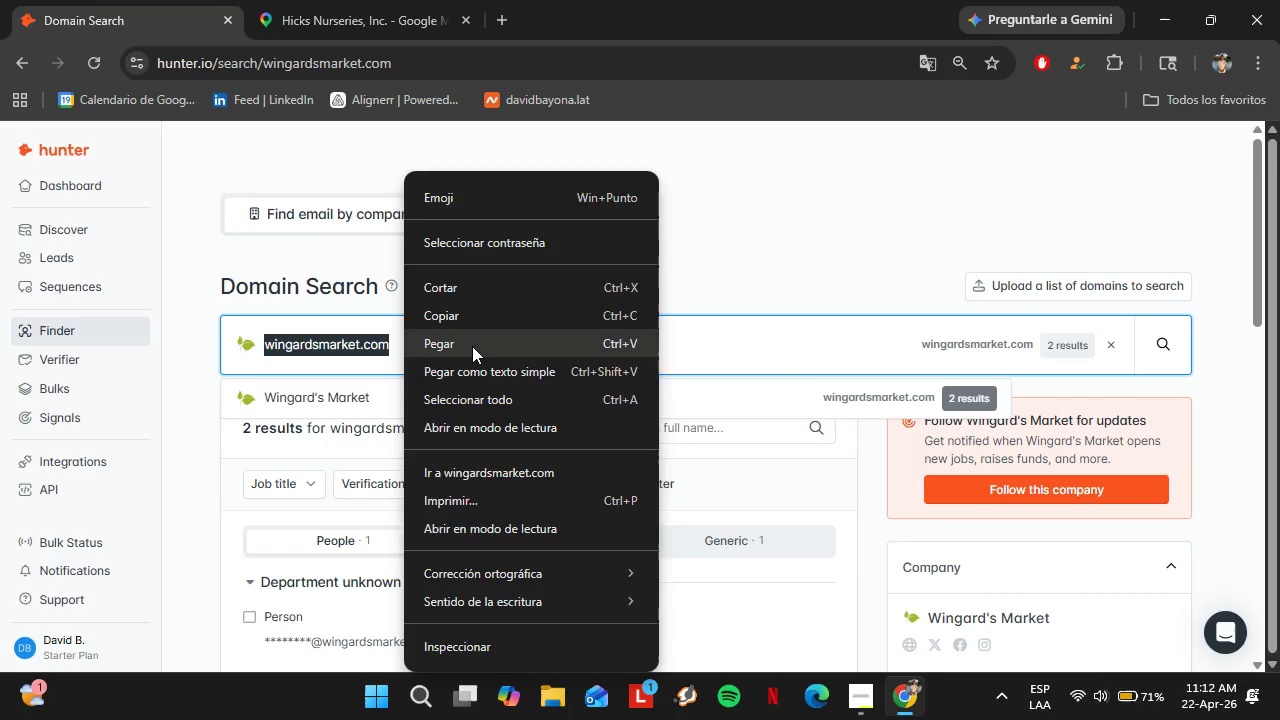 
left_click([471, 347])
 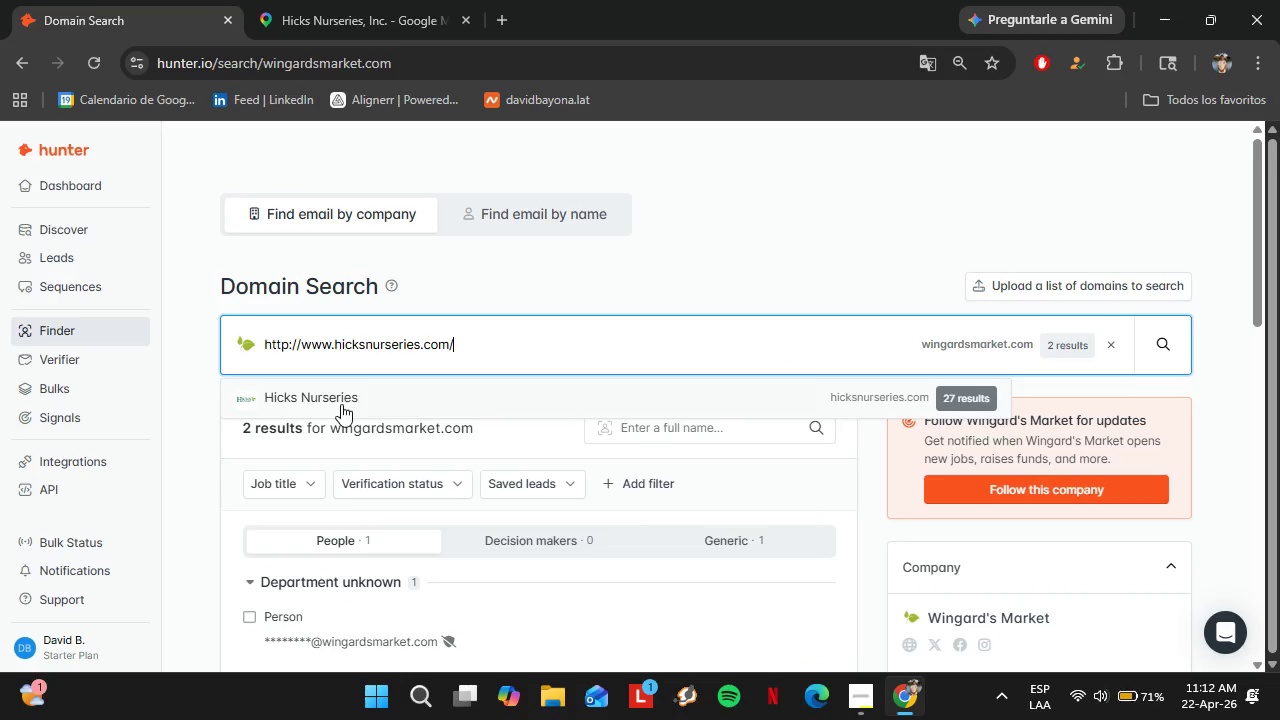 
left_click([341, 404])
 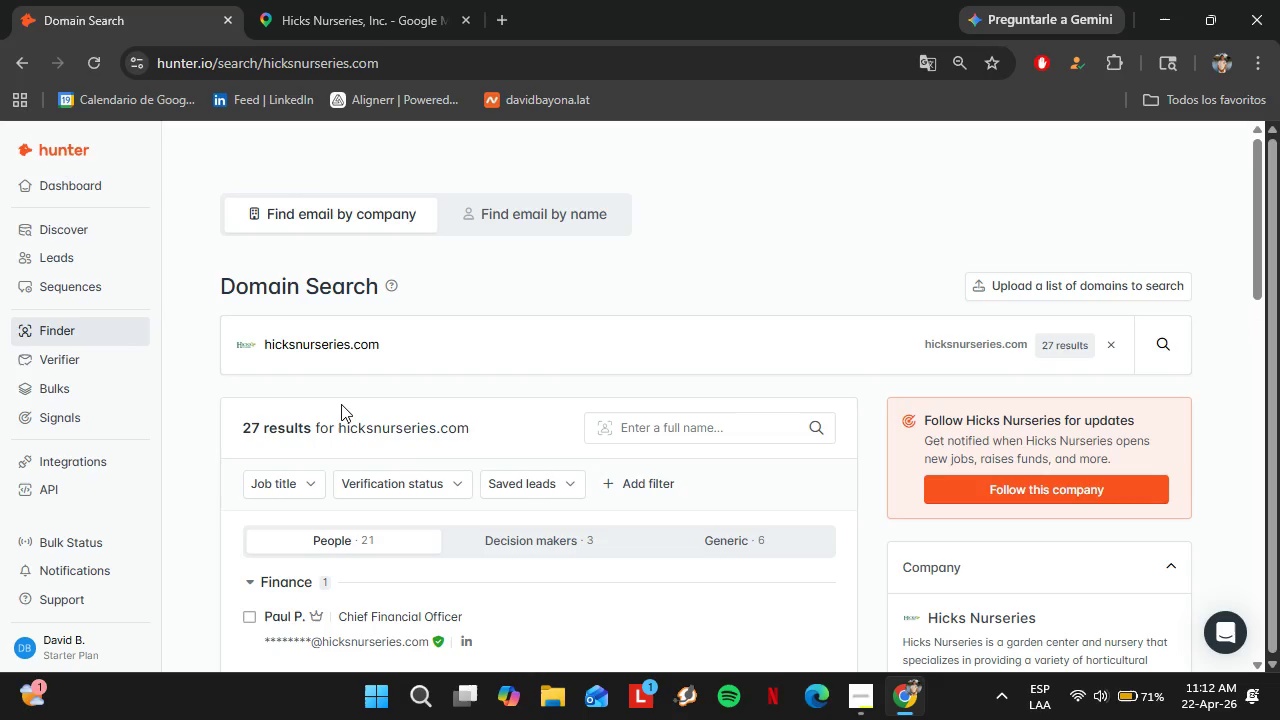 
wait(10.83)
 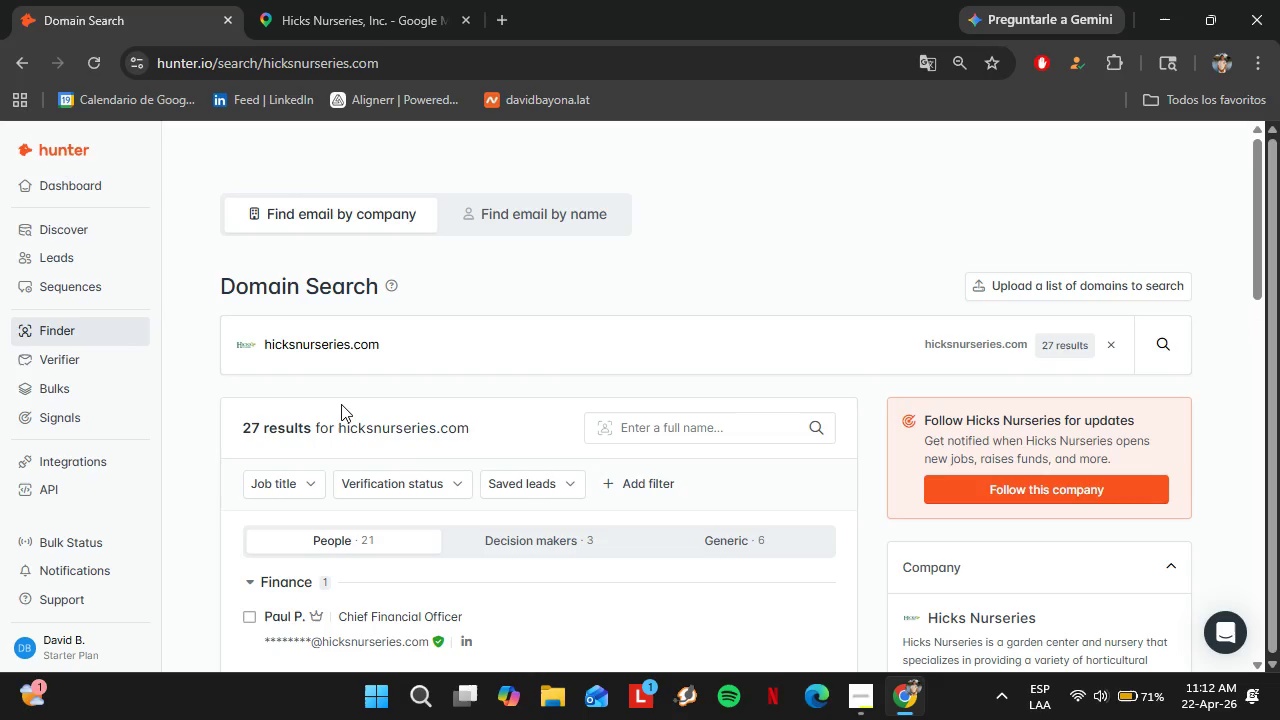 
scroll: coordinate [488, 412], scroll_direction: down, amount: 2.0
 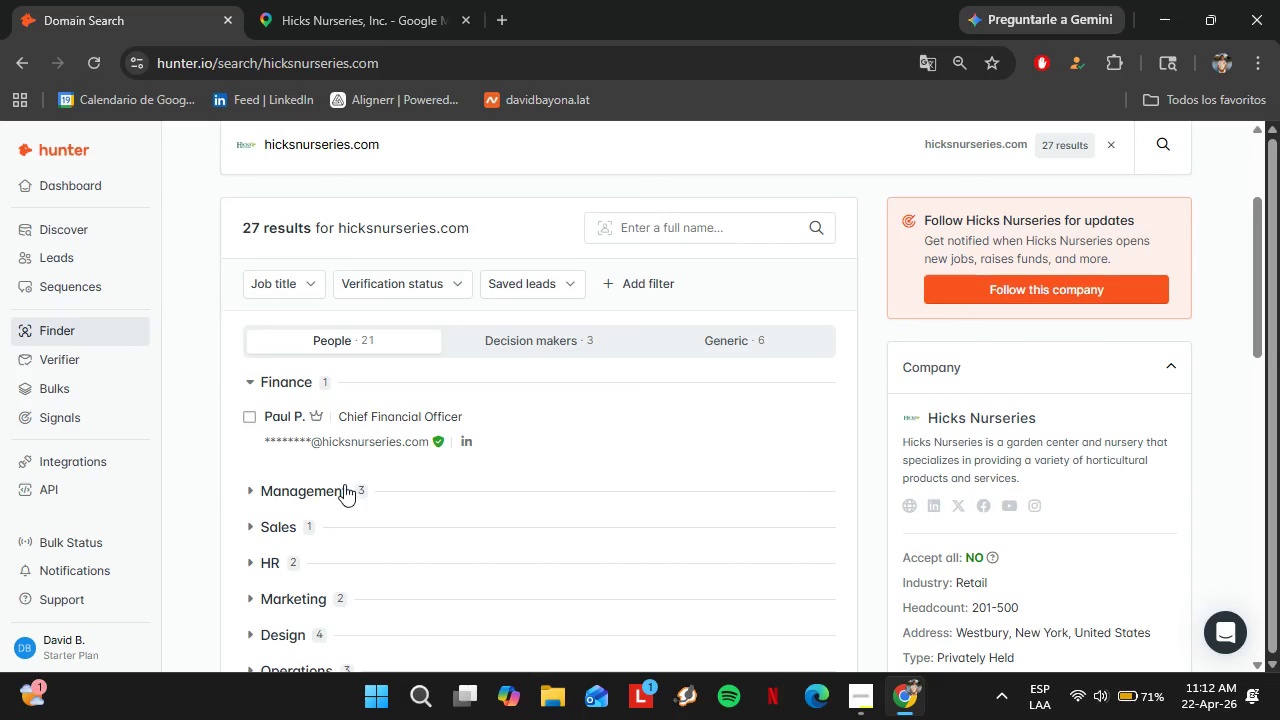 
left_click([311, 492])
 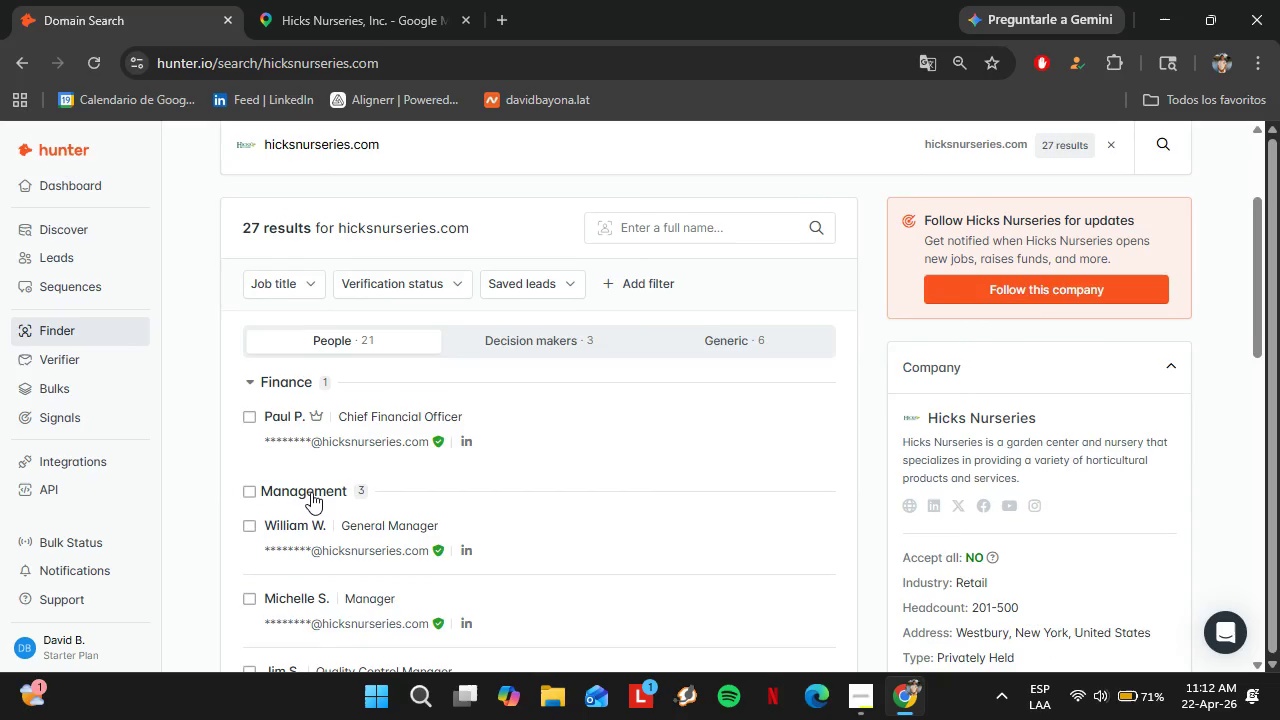 
scroll: coordinate [311, 492], scroll_direction: down, amount: 2.0
 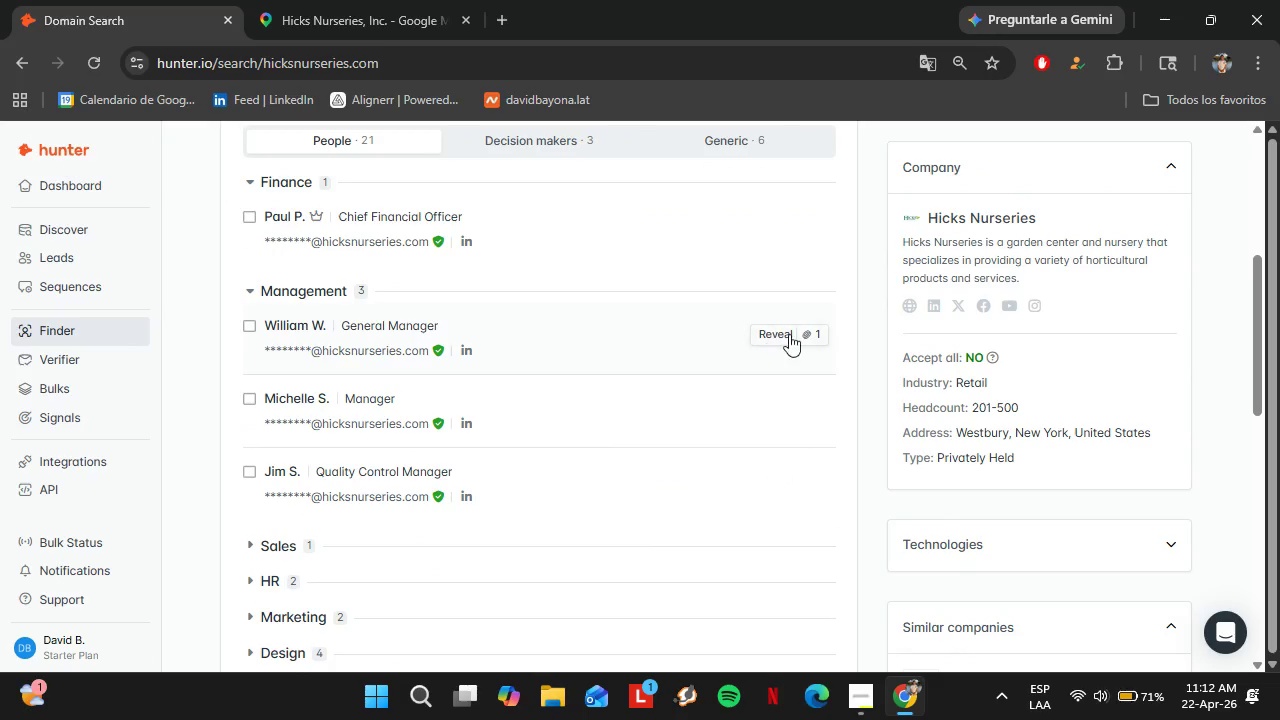 
left_click([791, 335])
 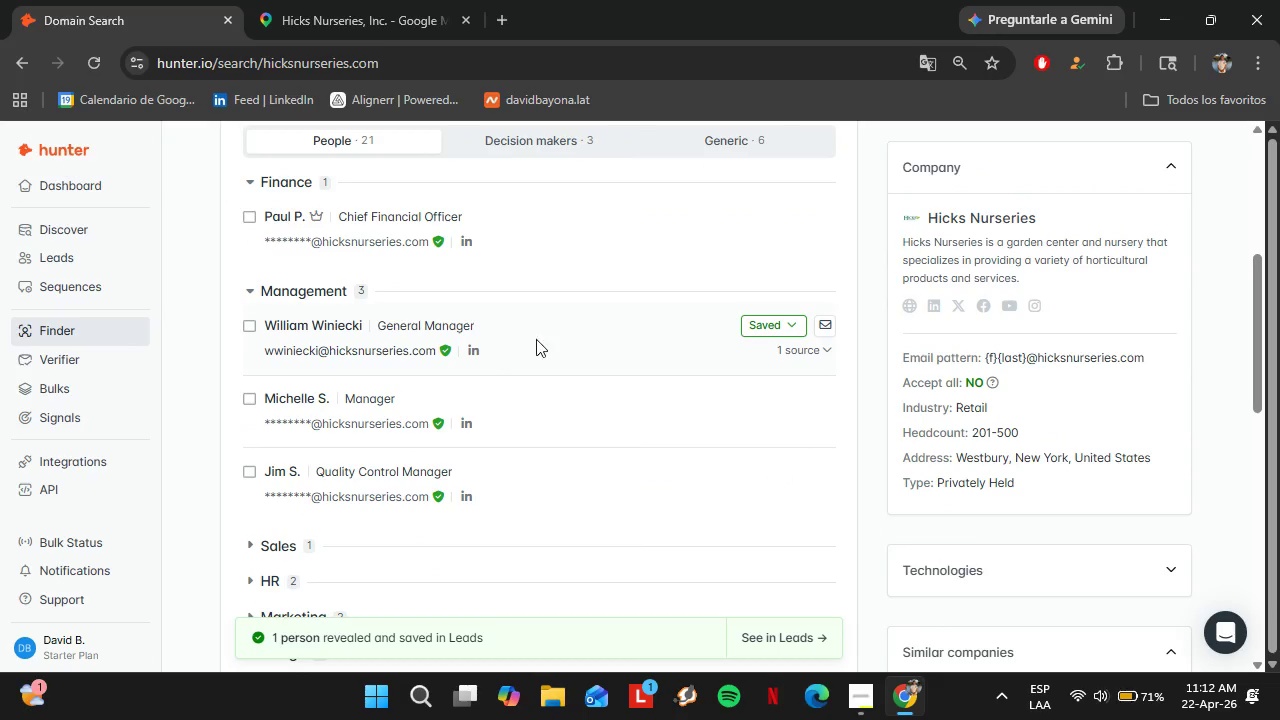 
mouse_move([743, 334])
 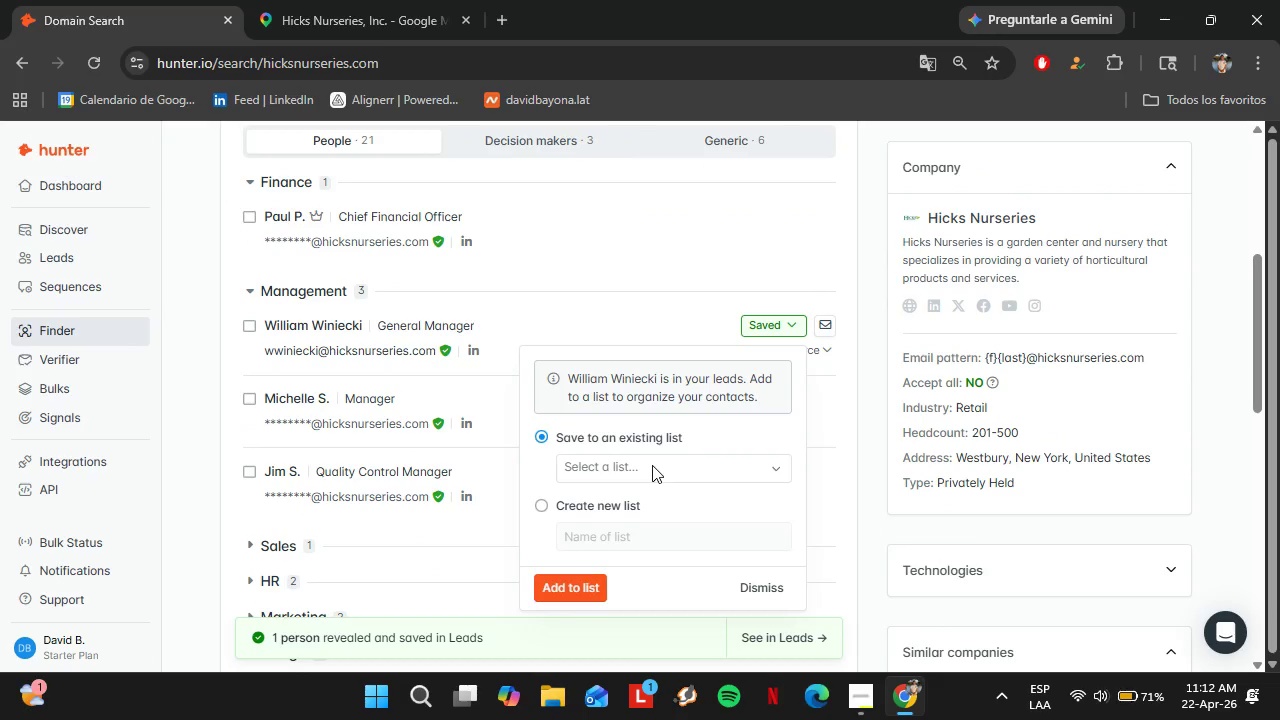 
left_click([652, 465])
 